 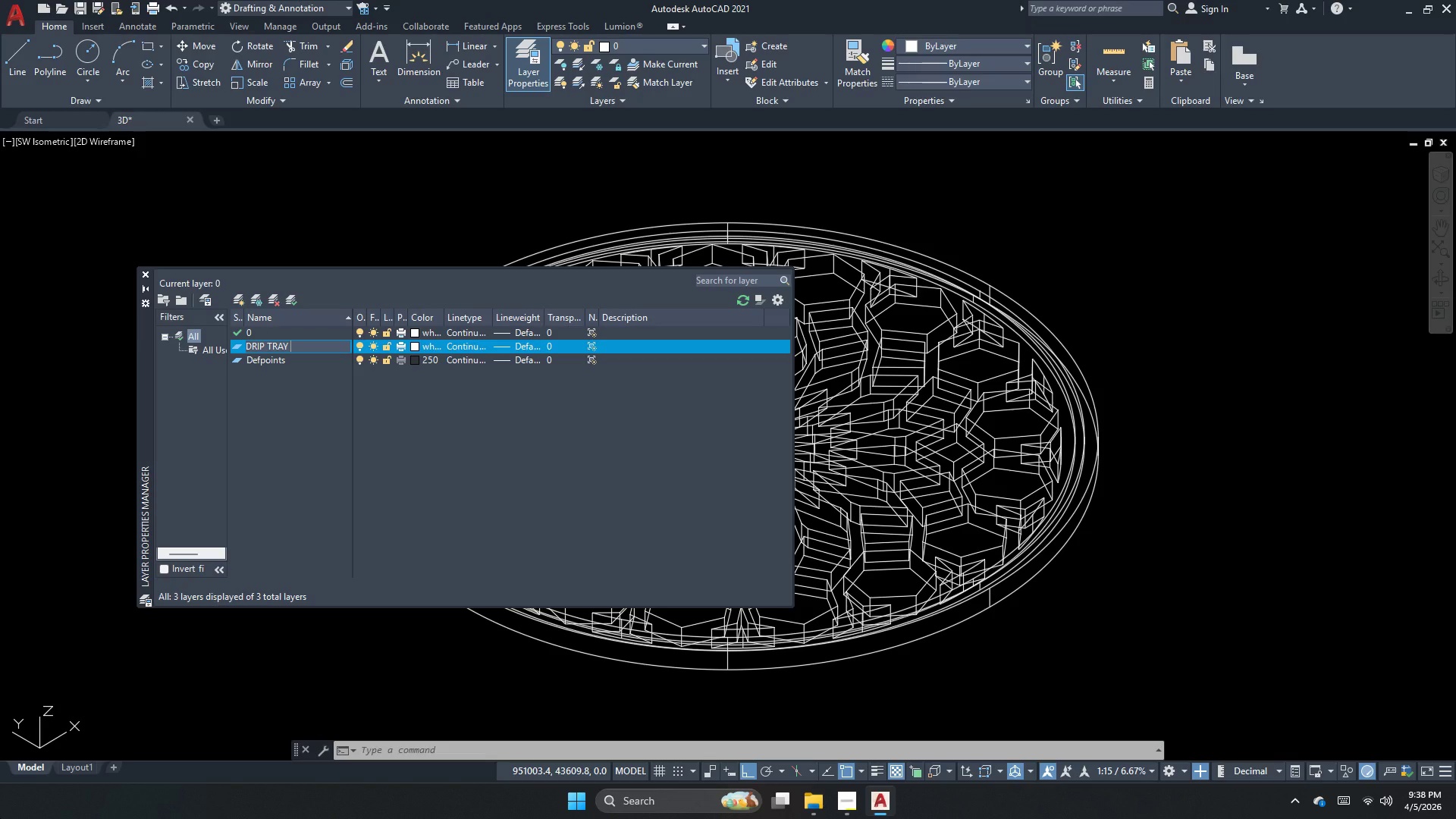 
key(Enter)
 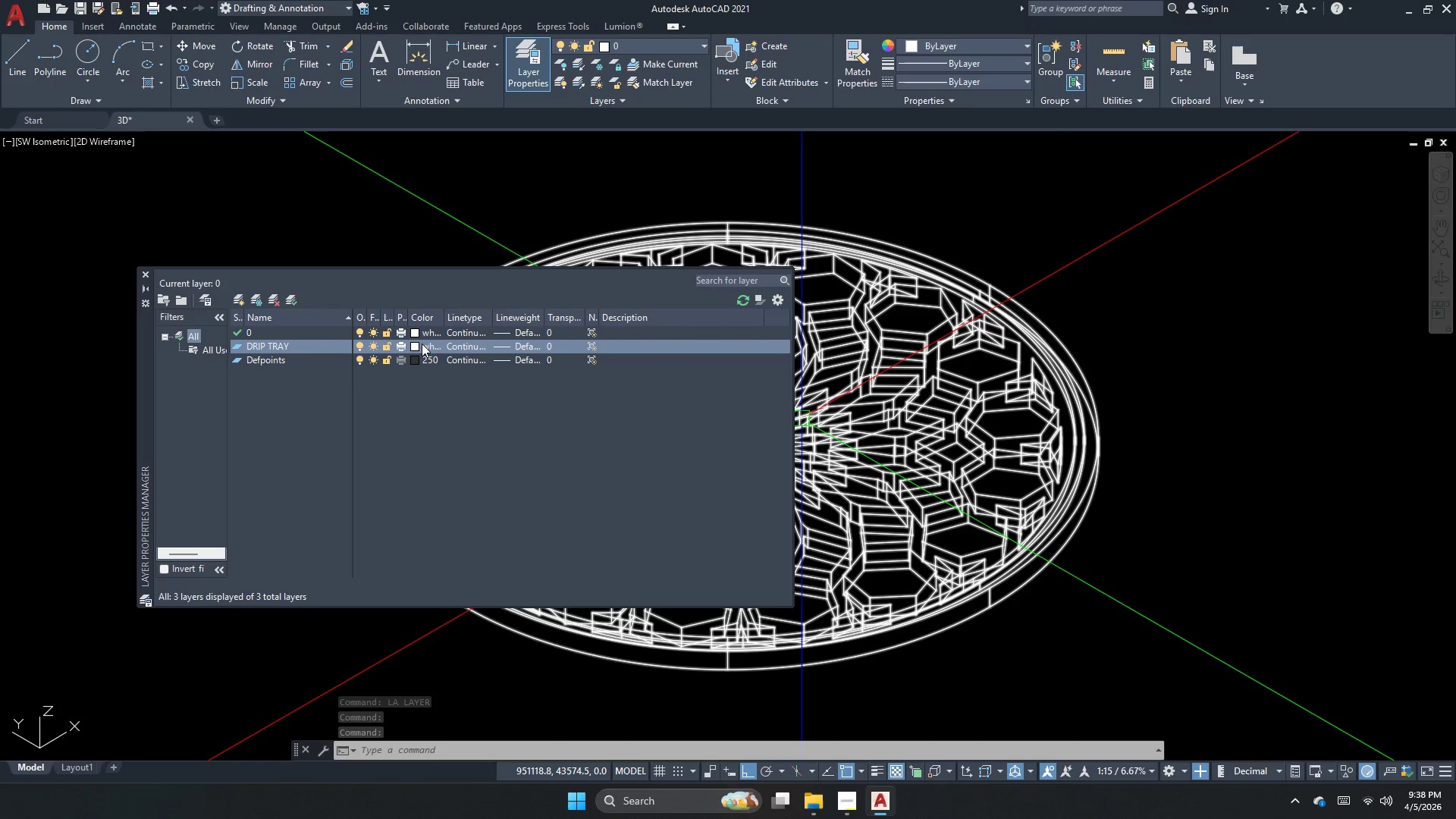 
wait(5.91)
 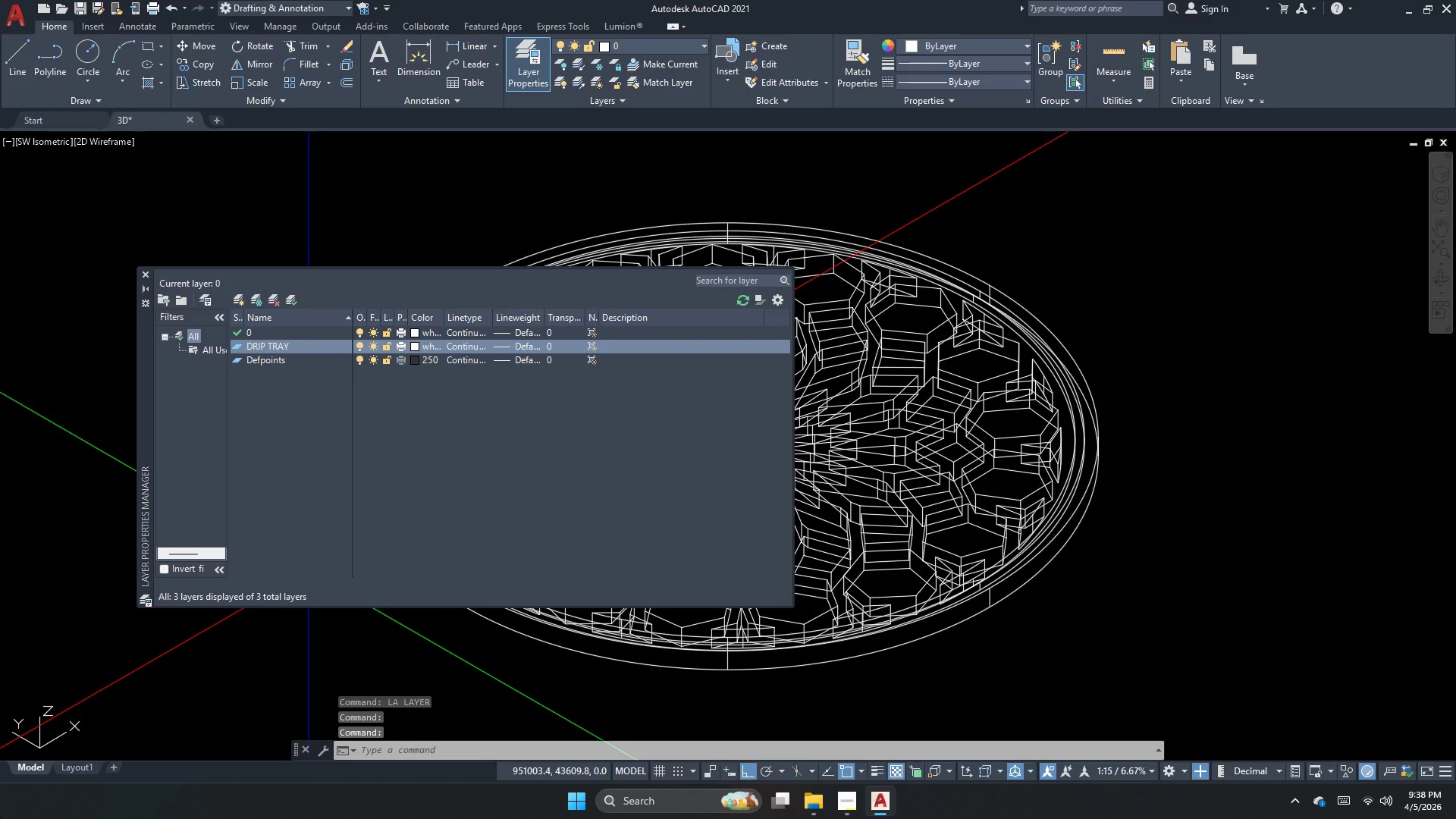 
left_click([413, 345])
 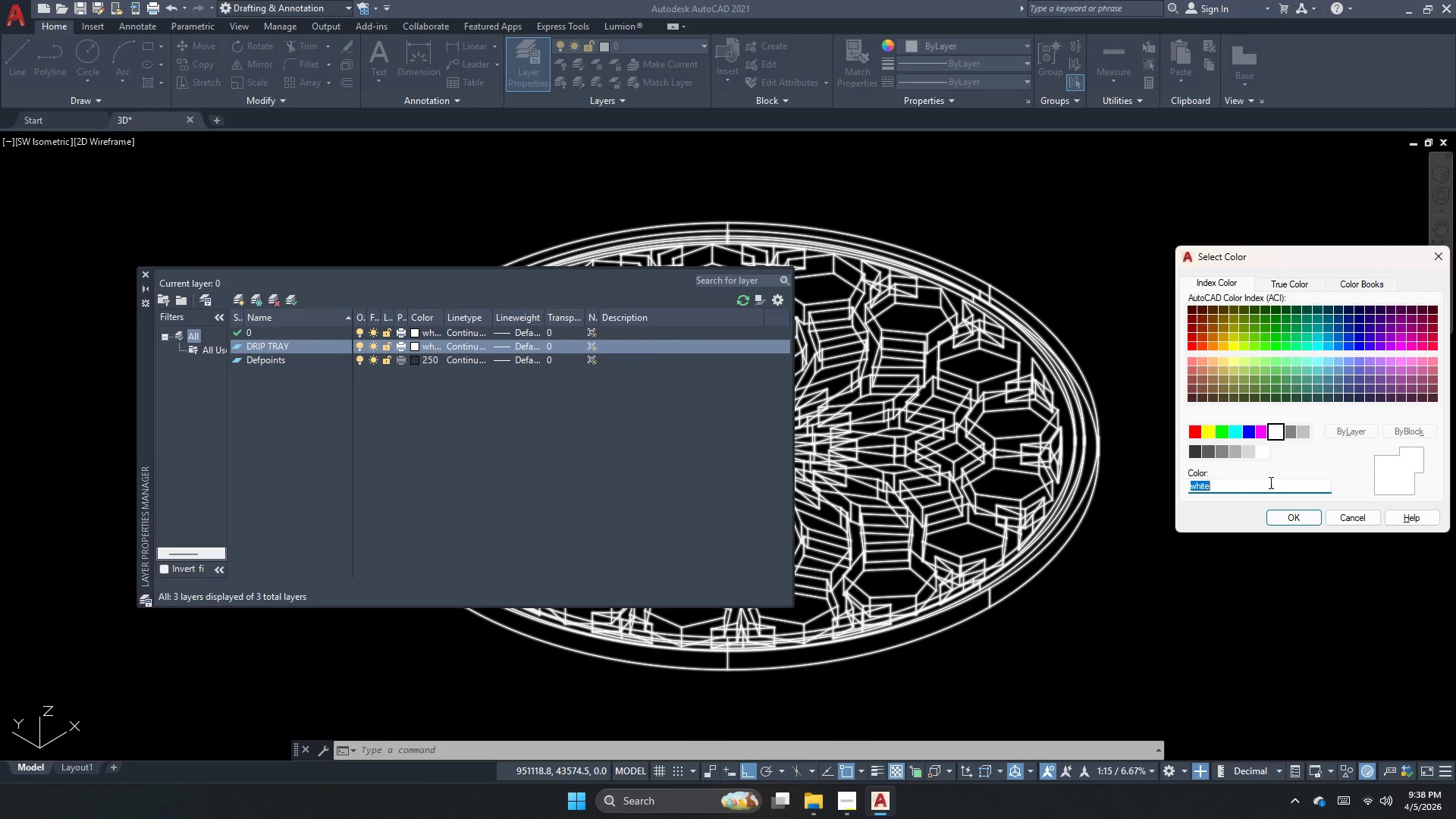 
double_click([1269, 484])
 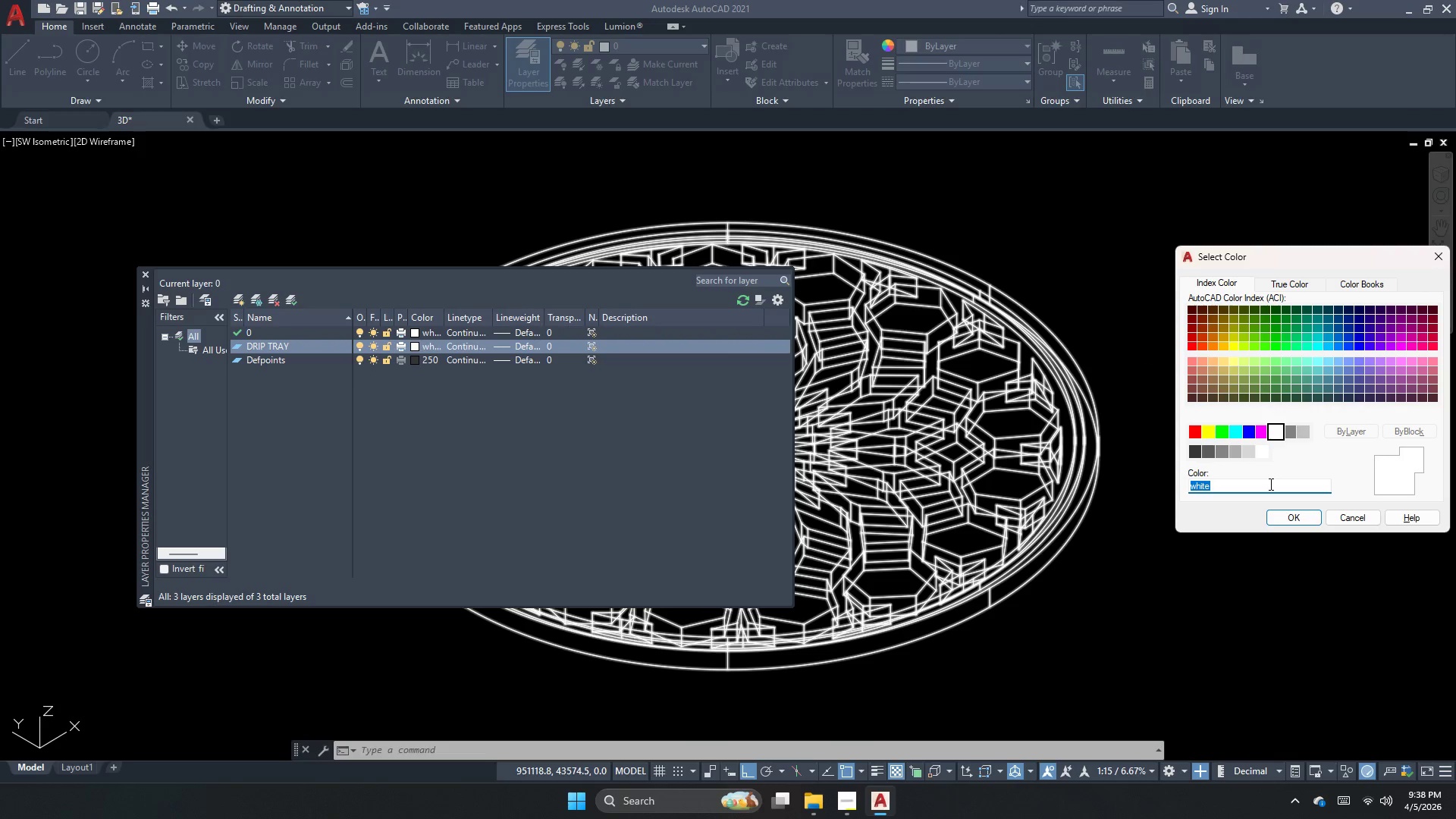 
key(Numpad1)
 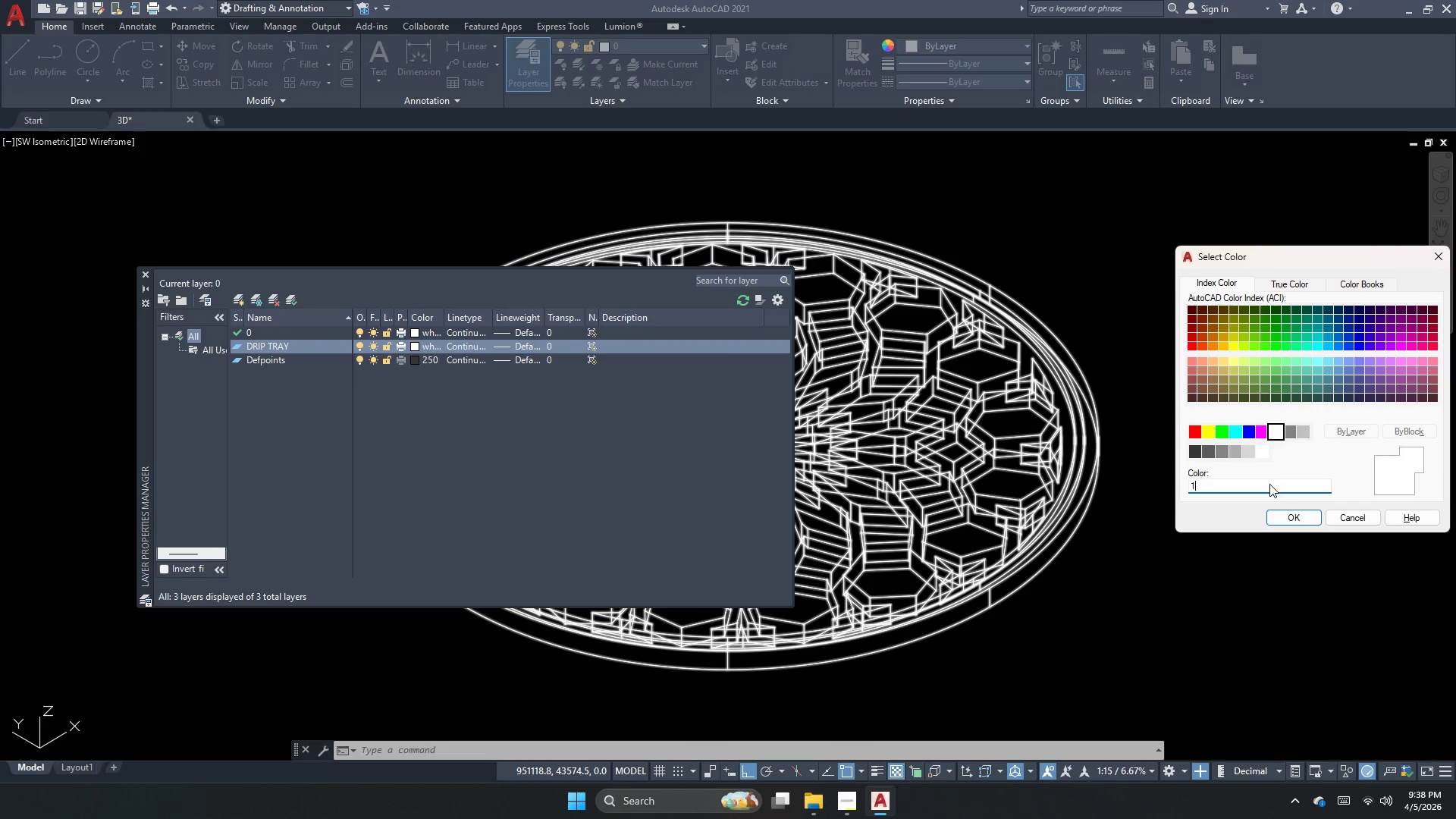 
key(Numpad5)
 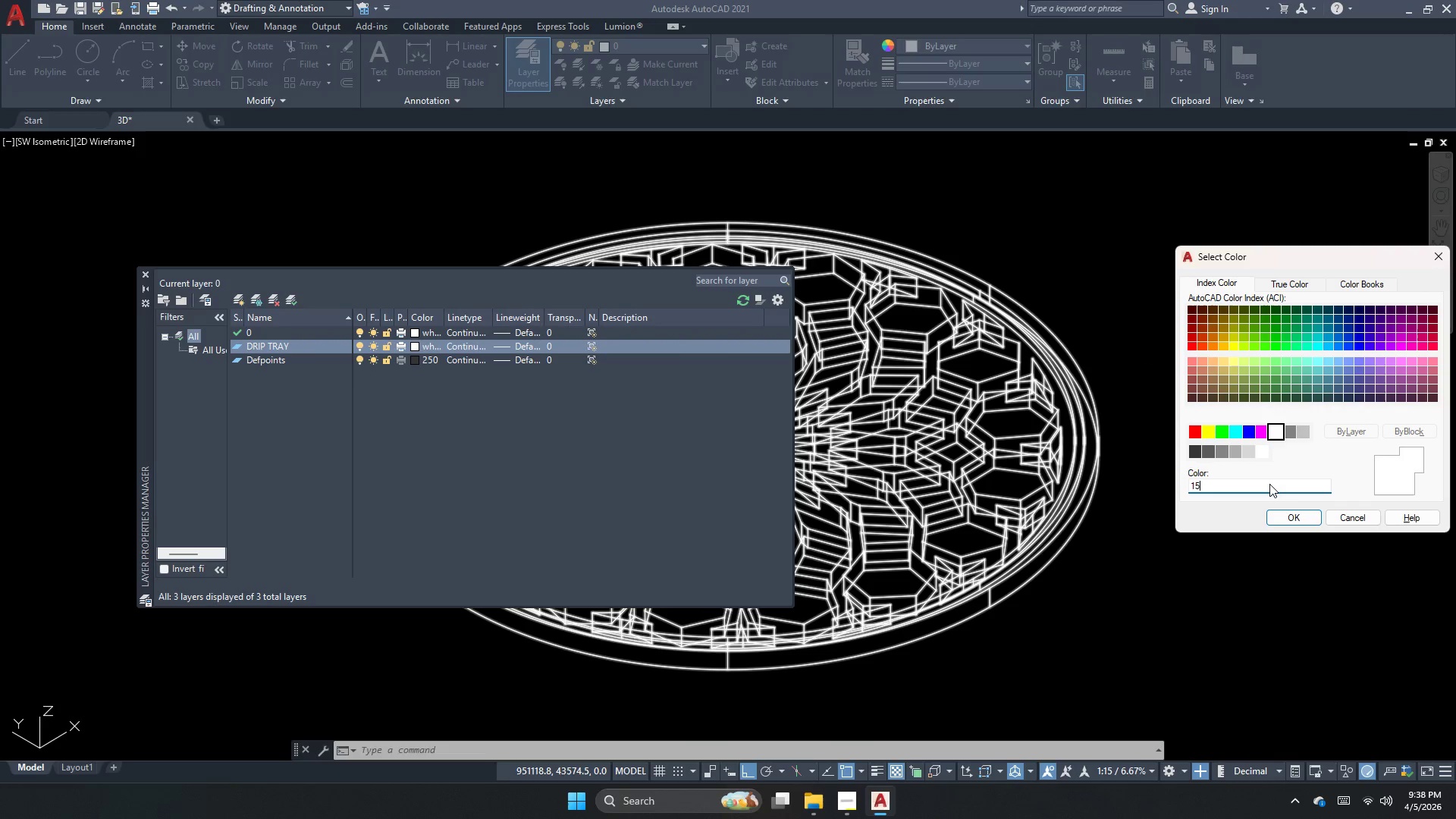 
key(Numpad0)
 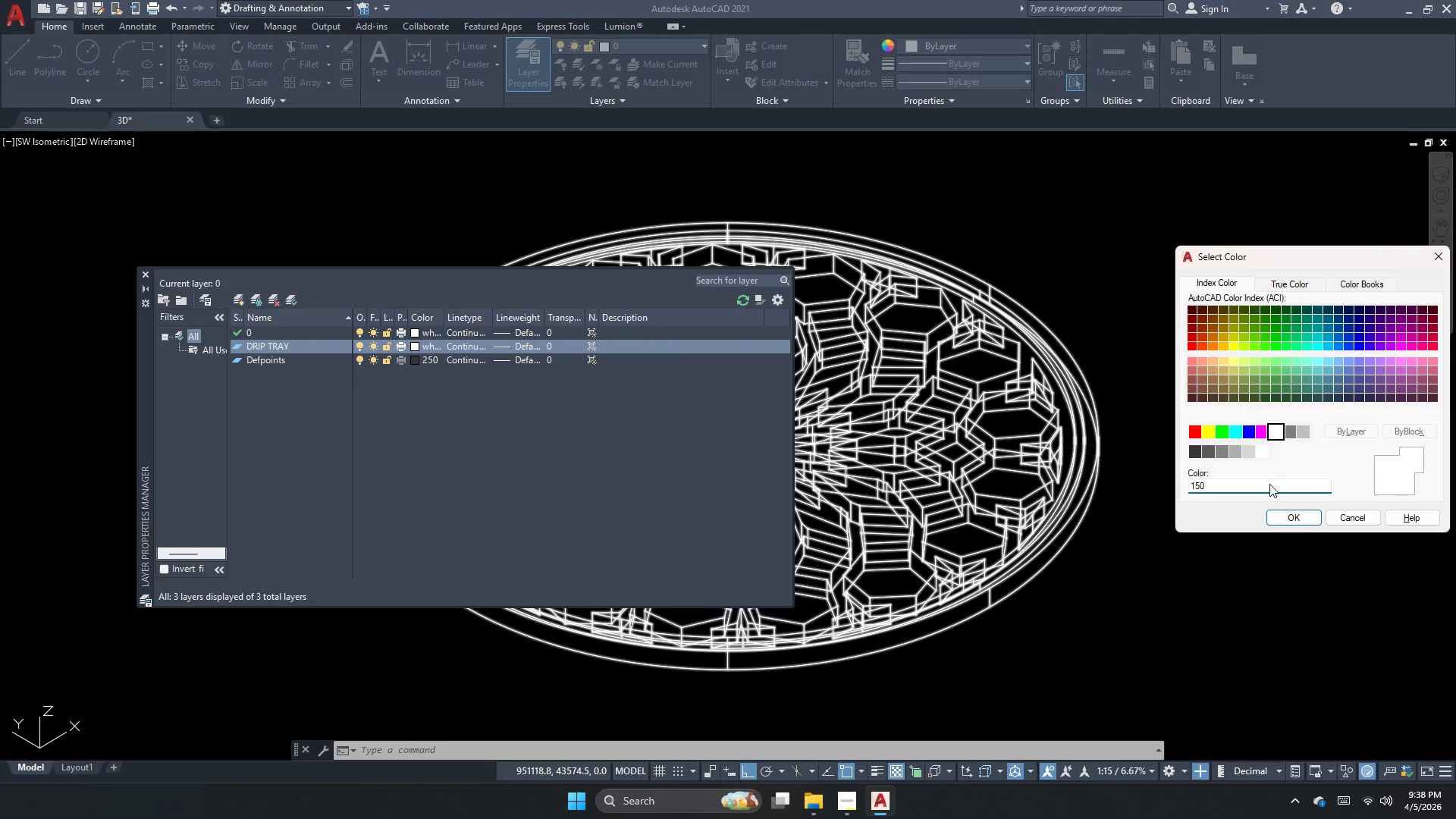 
key(NumpadEnter)
 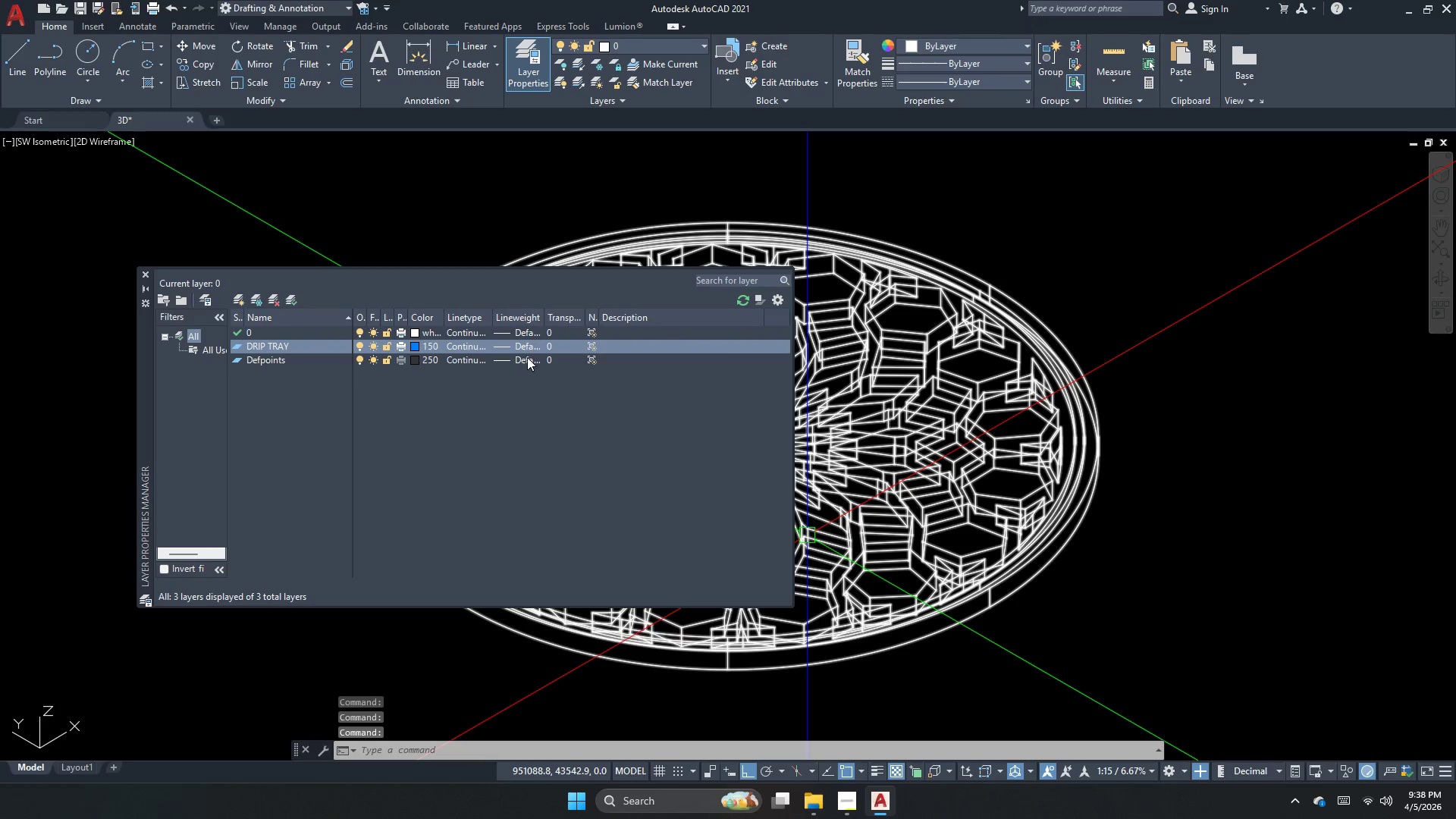 
left_click([531, 351])
 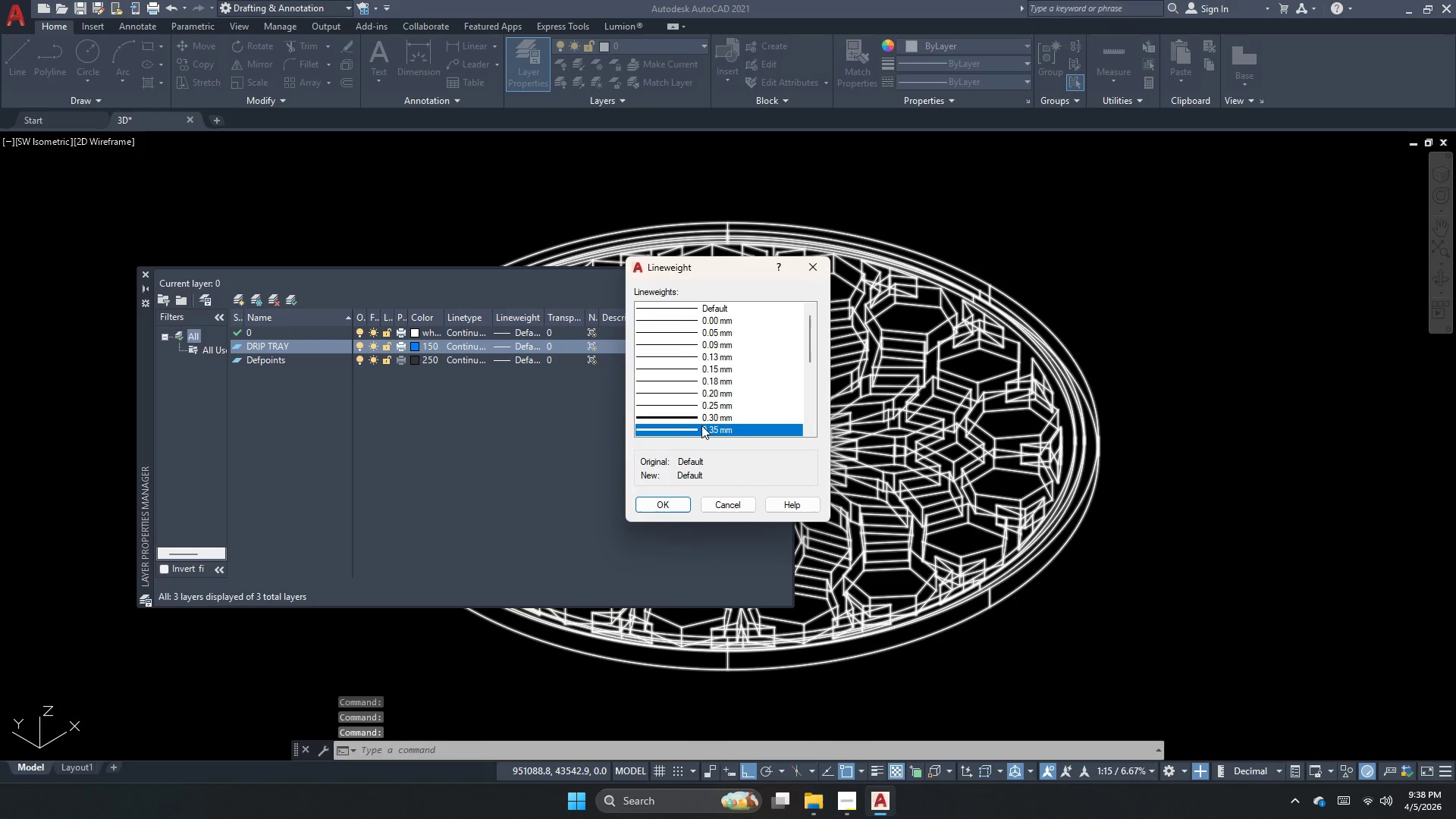 
double_click([708, 421])
 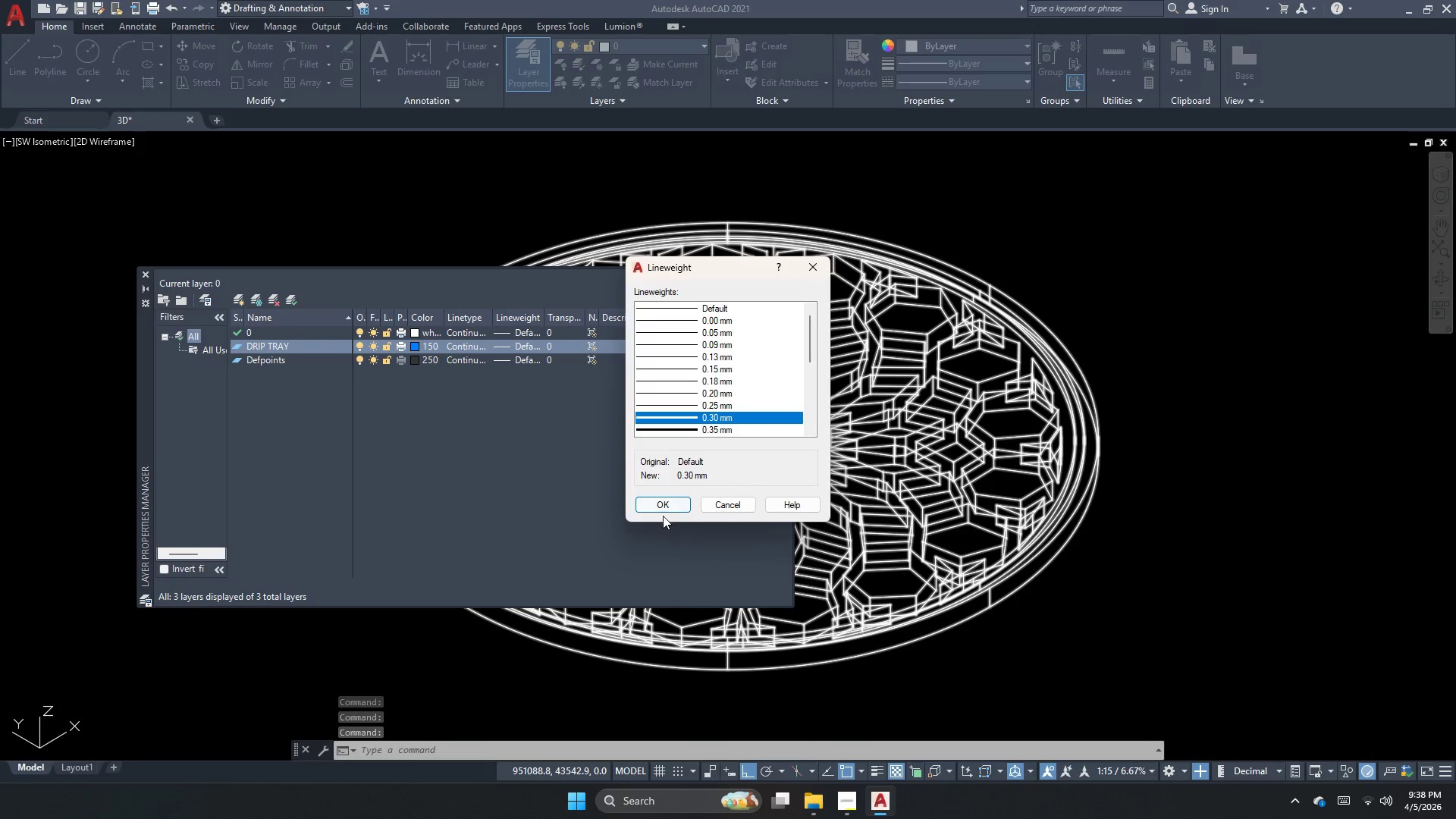 
left_click([677, 506])
 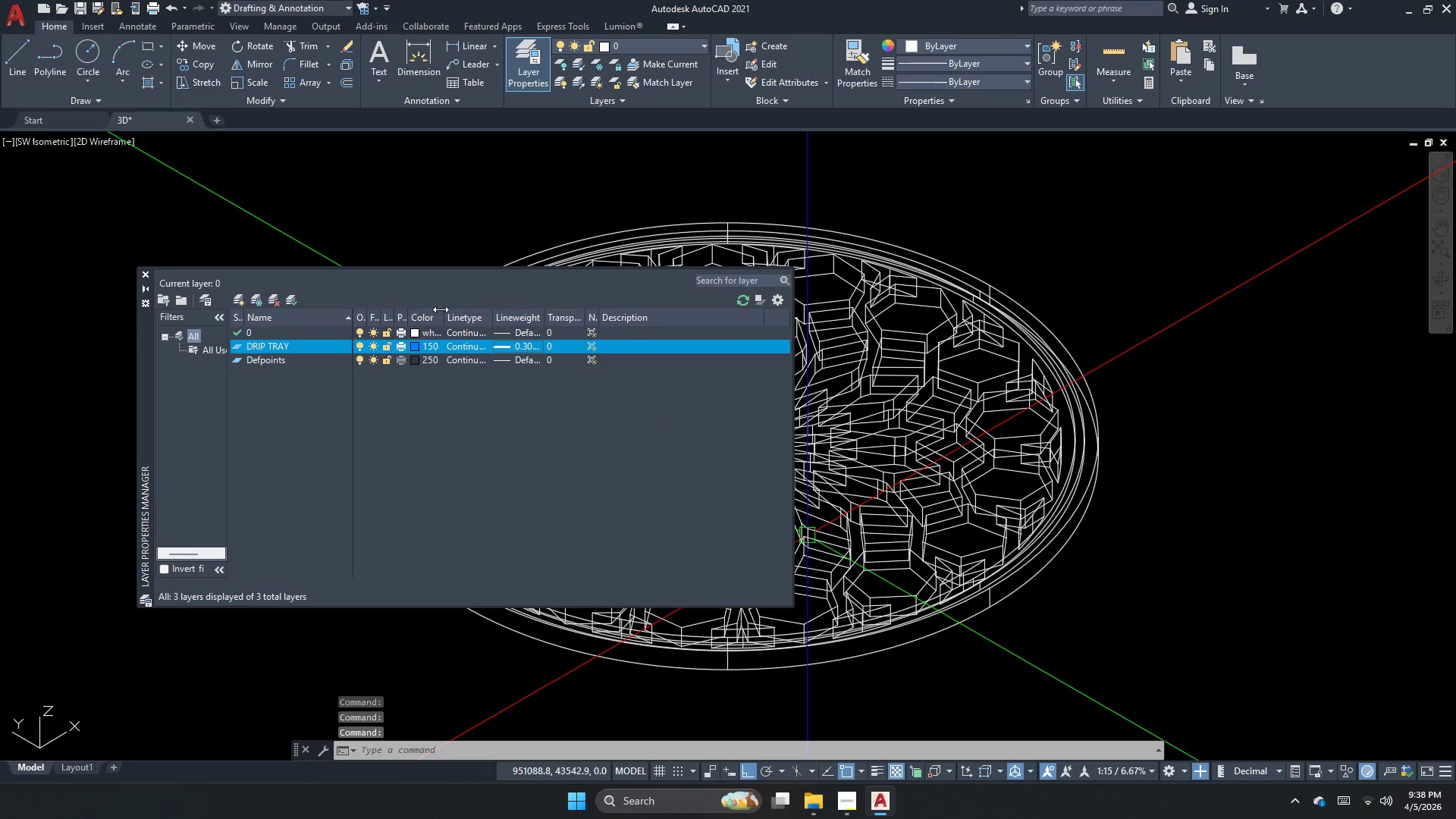 
key(Escape)
 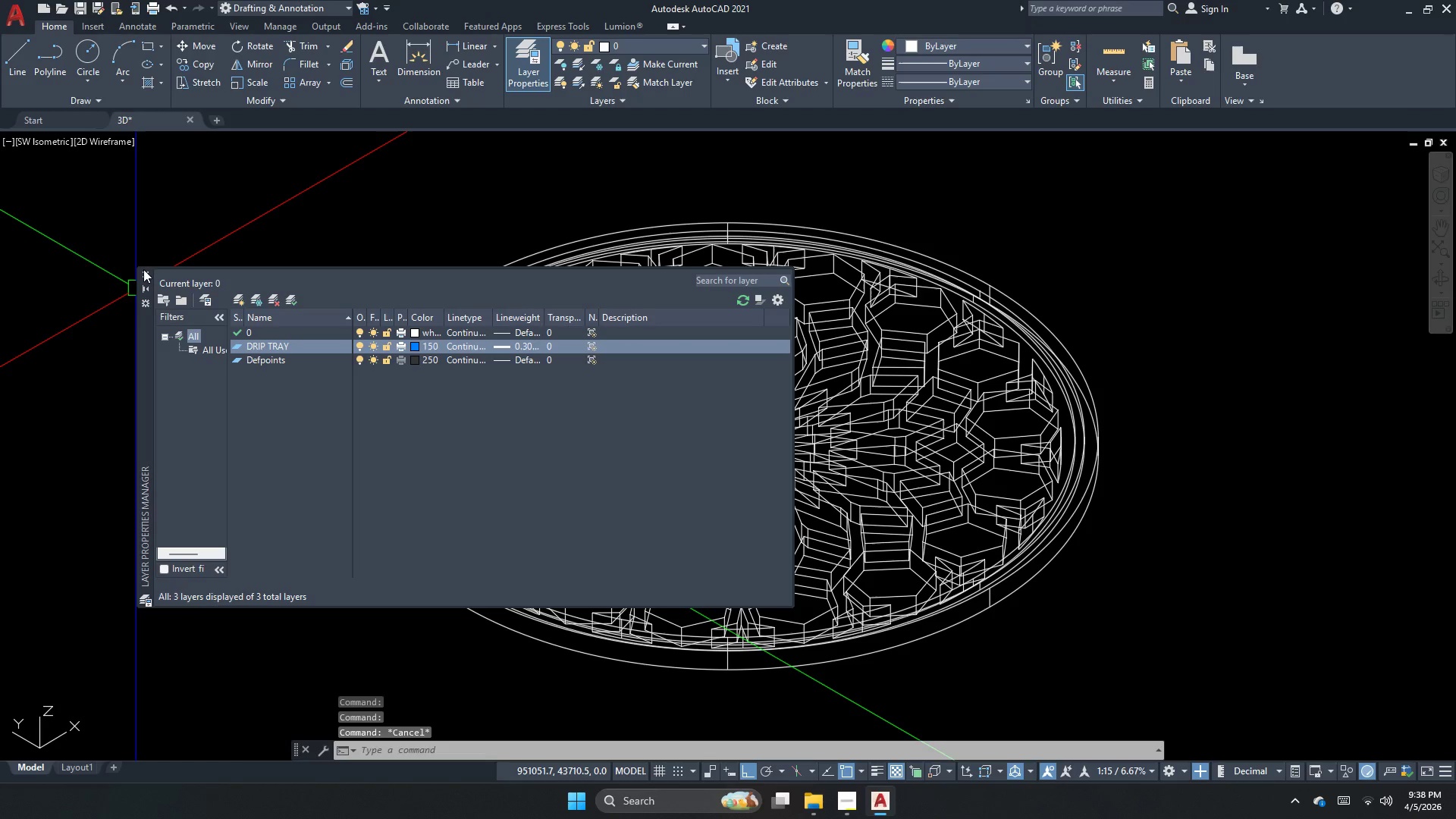 
left_click([143, 269])
 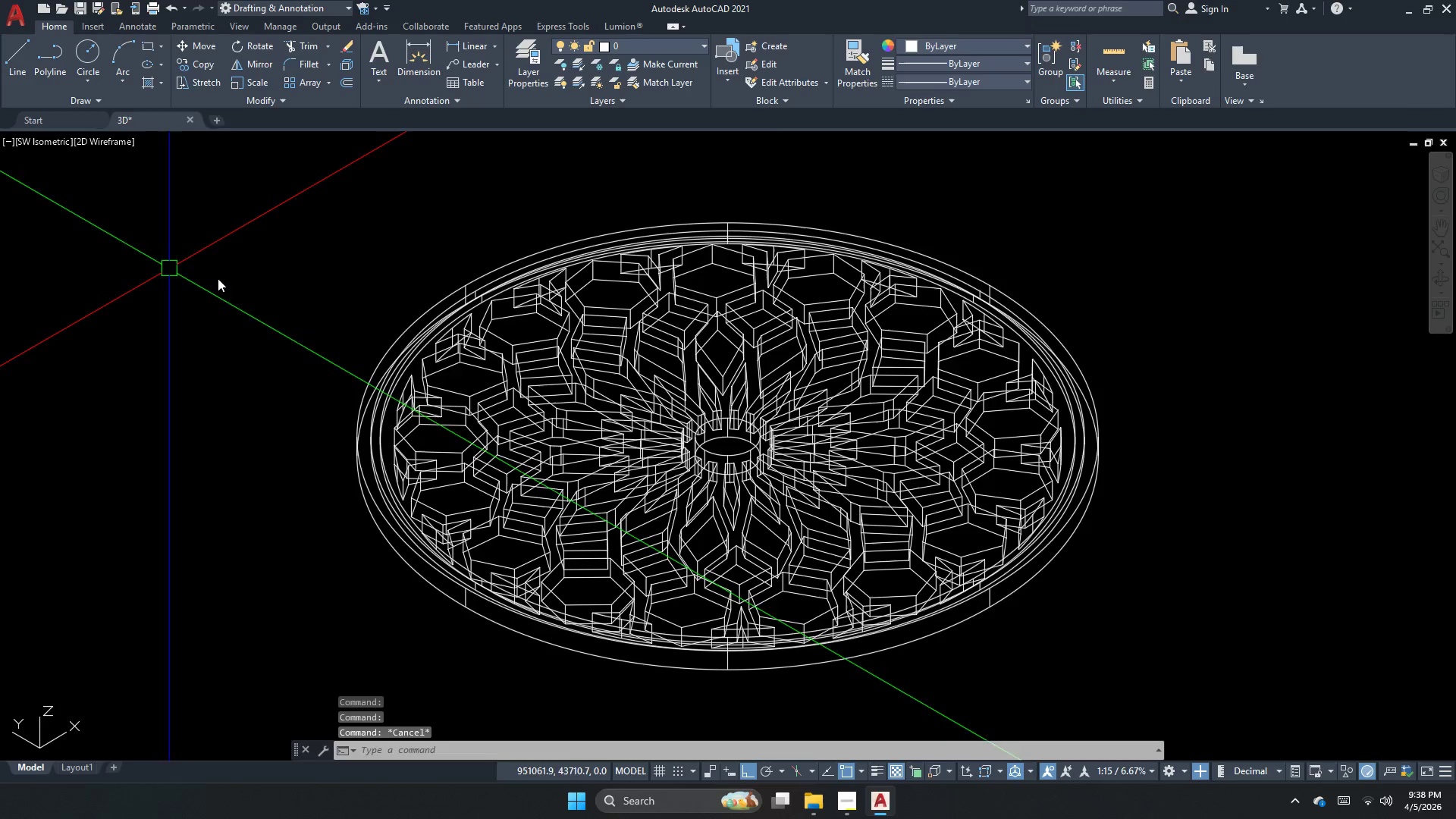 
key(Escape)
 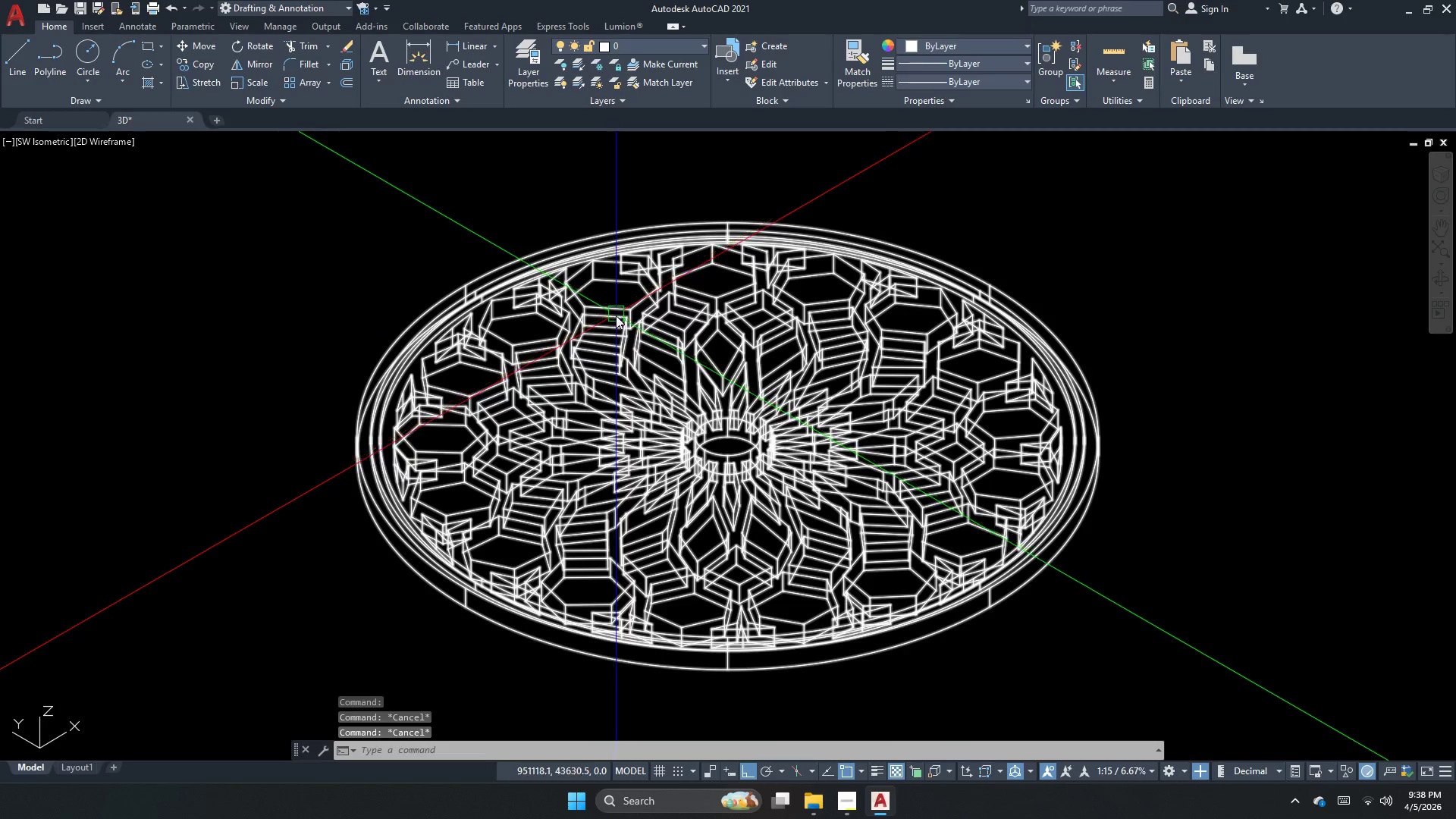 
left_click_drag(start_coordinate=[616, 315], to_coordinate=[616, 319])
 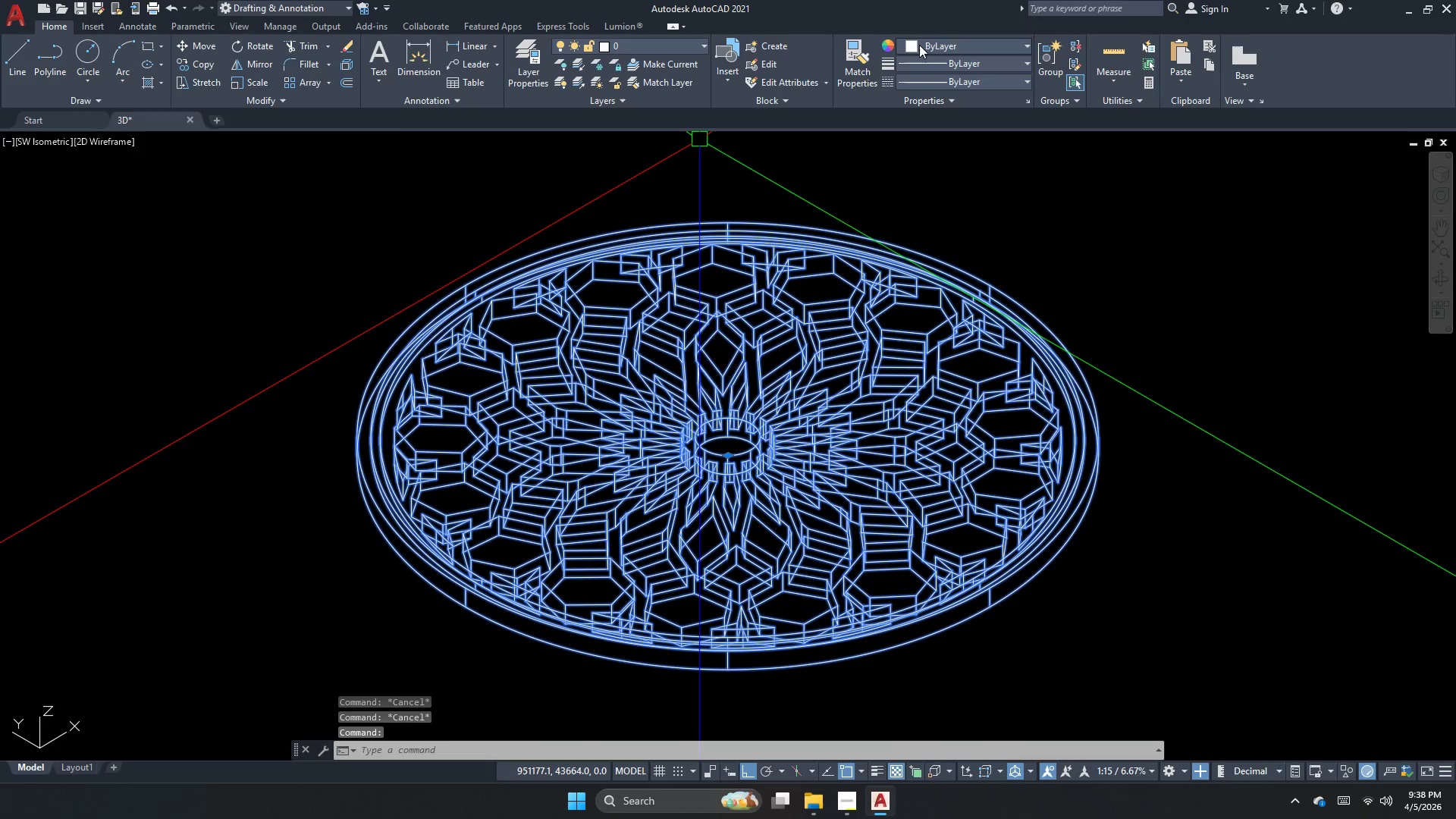 
left_click([924, 43])
 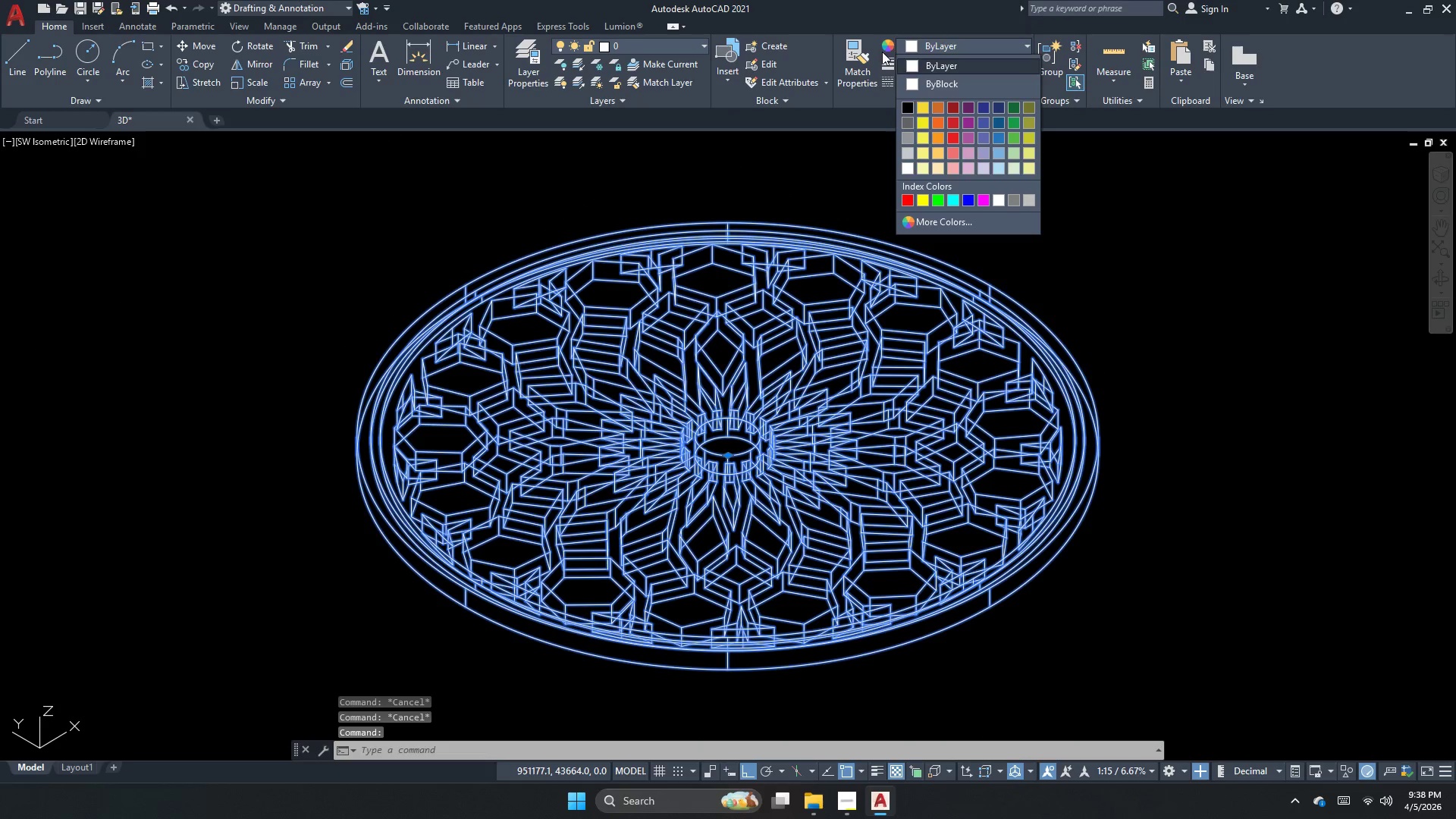 
key(Escape)
 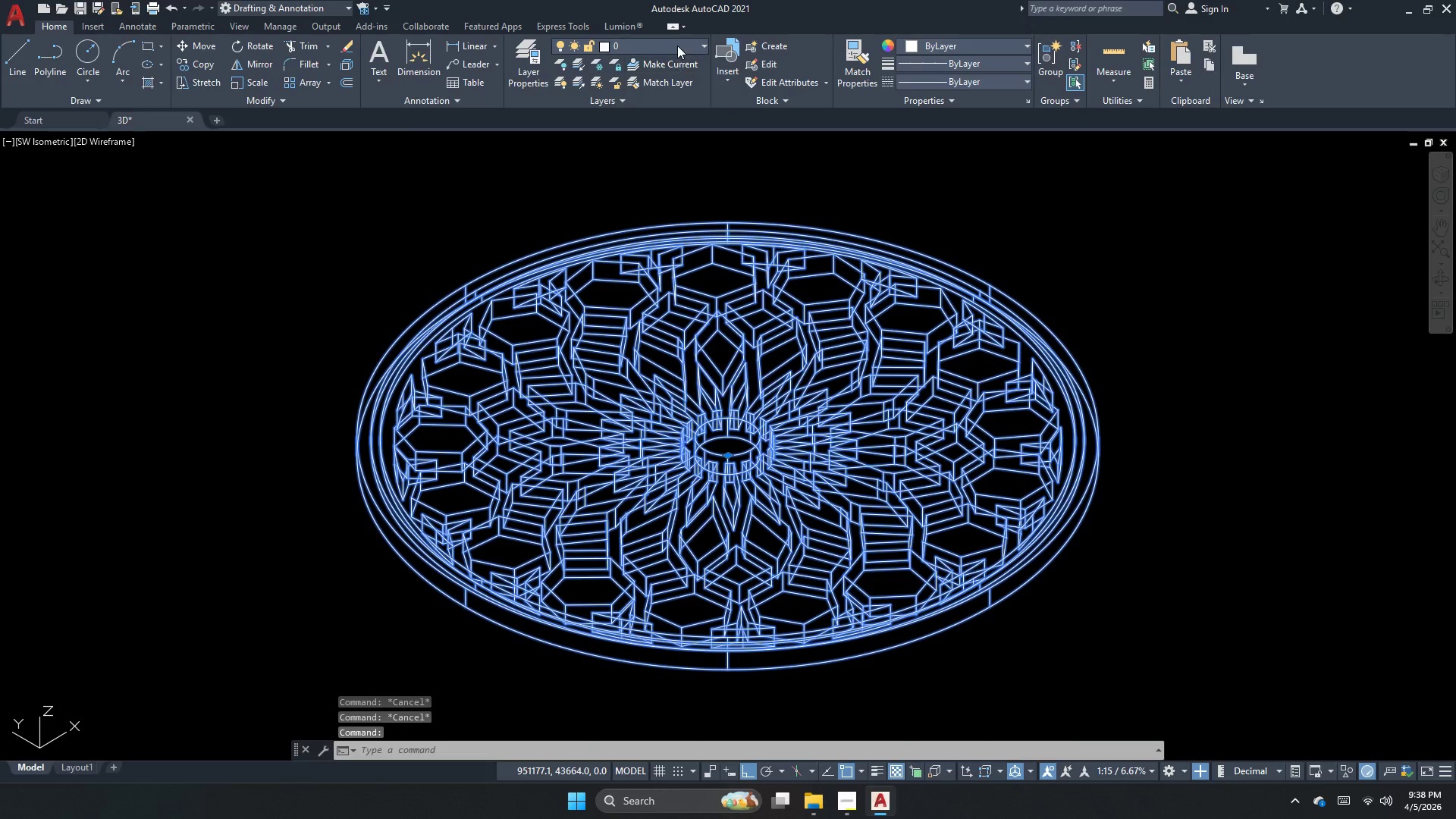 
left_click([677, 45])
 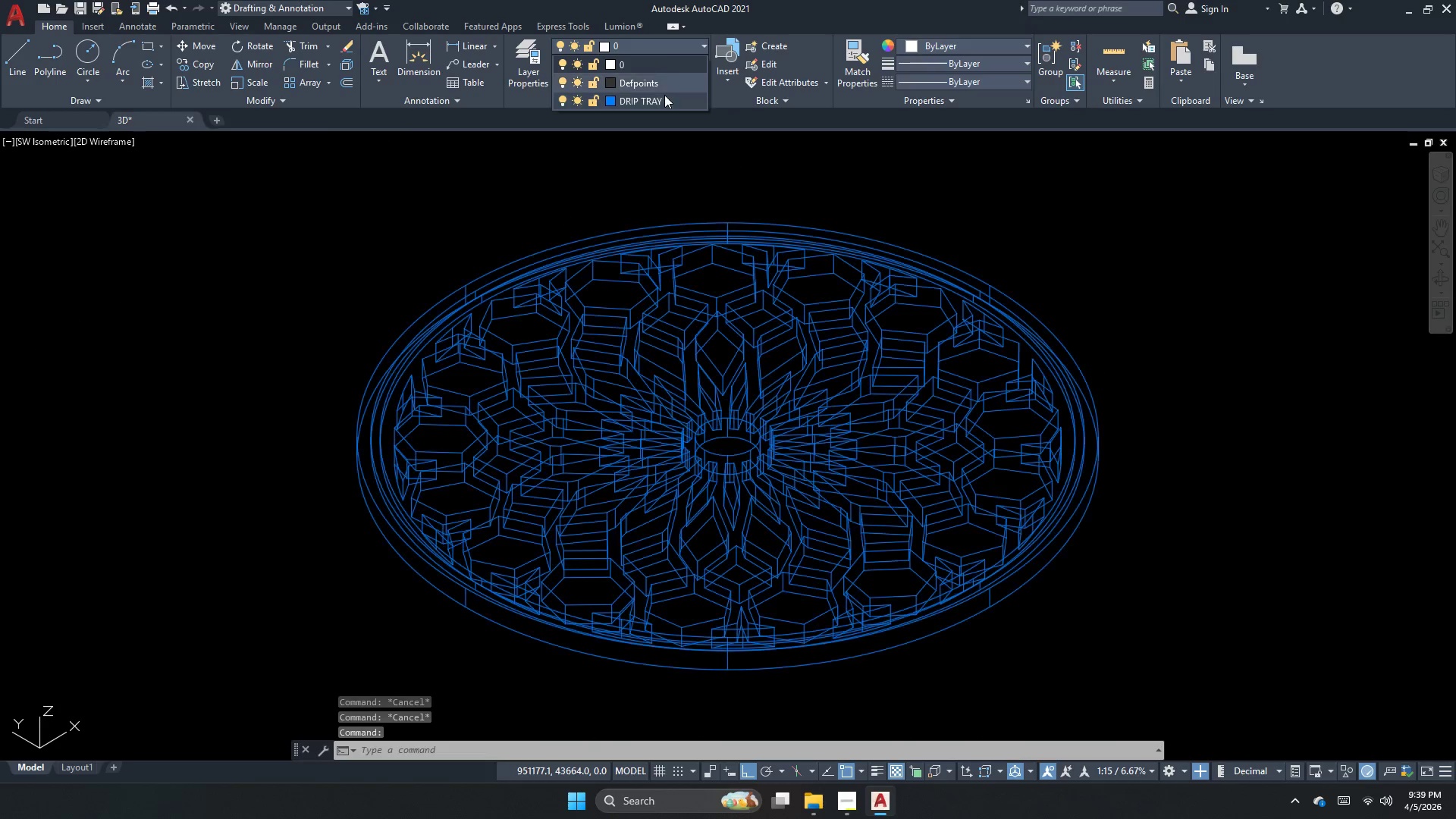 
left_click([664, 95])
 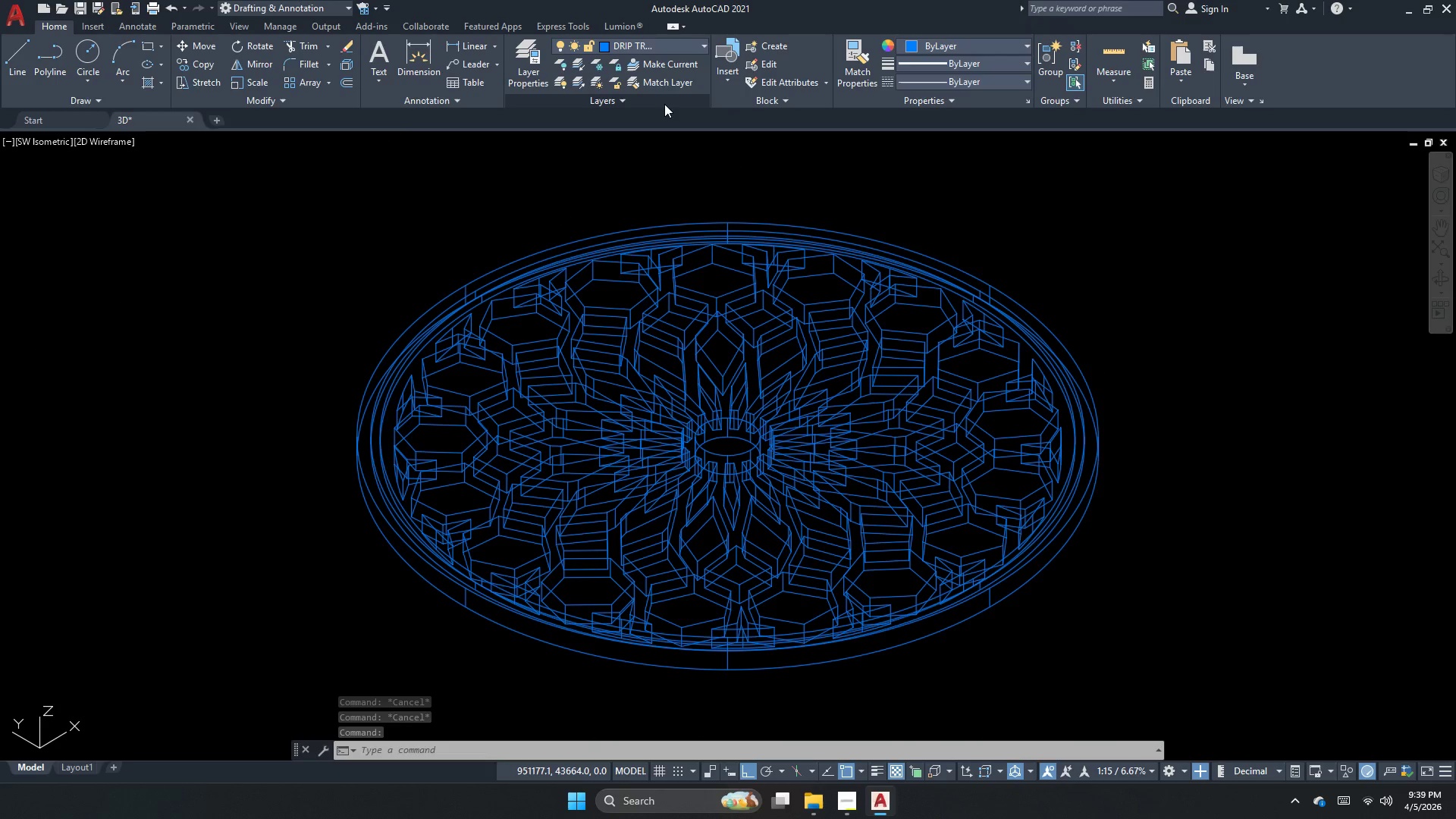 
key(Escape)
 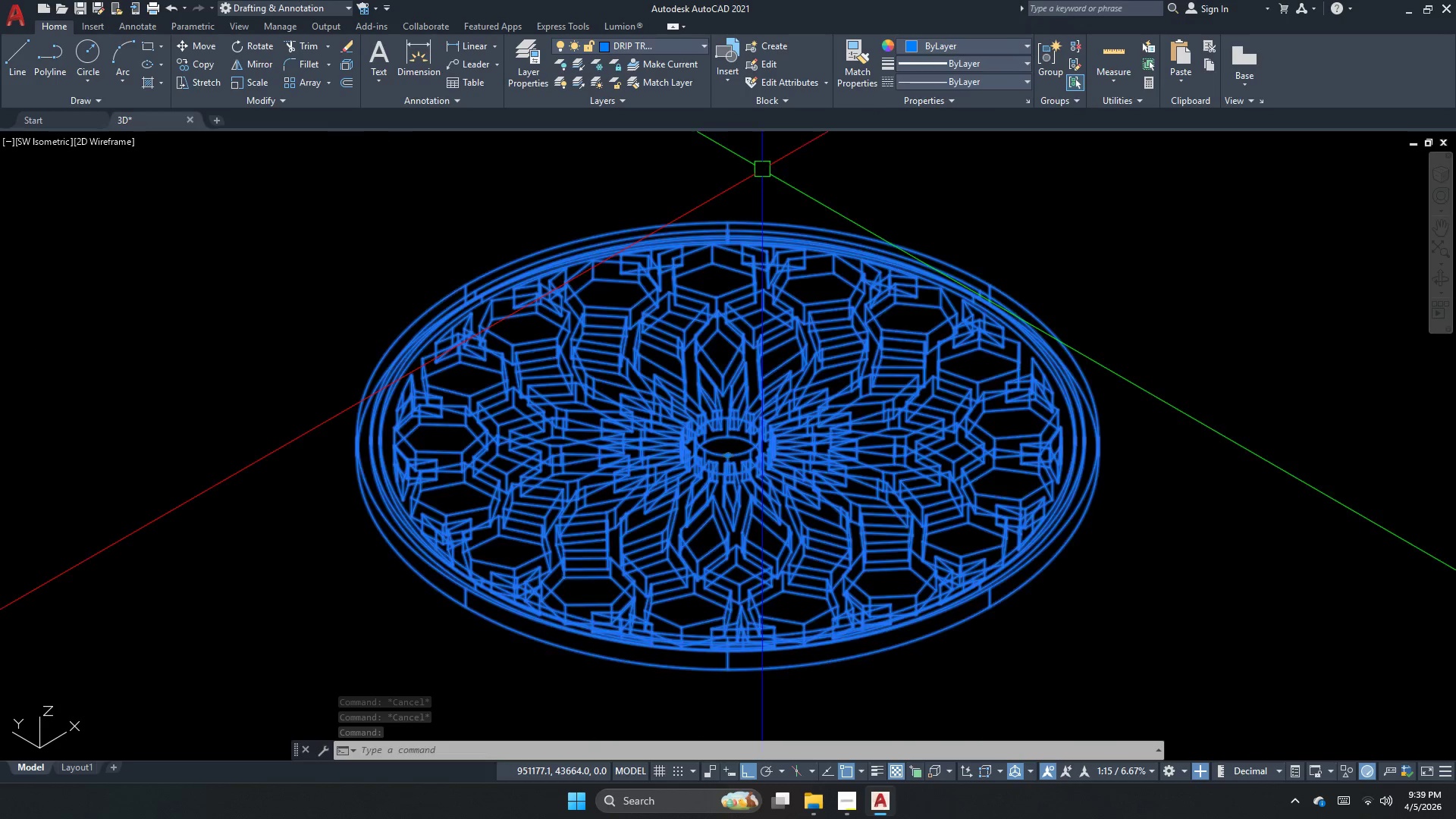 
left_click([630, 436])
 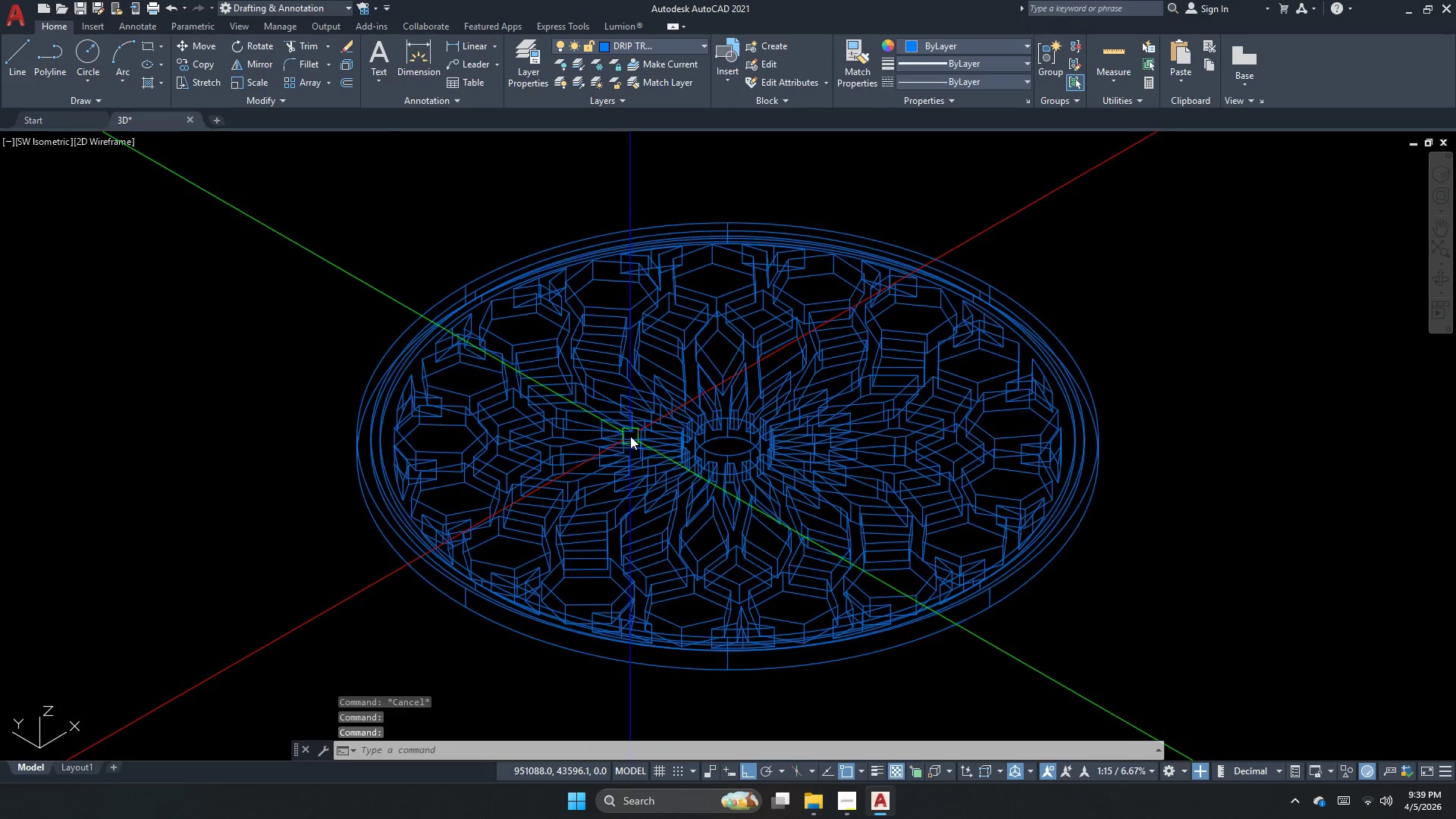 
key(Escape)
 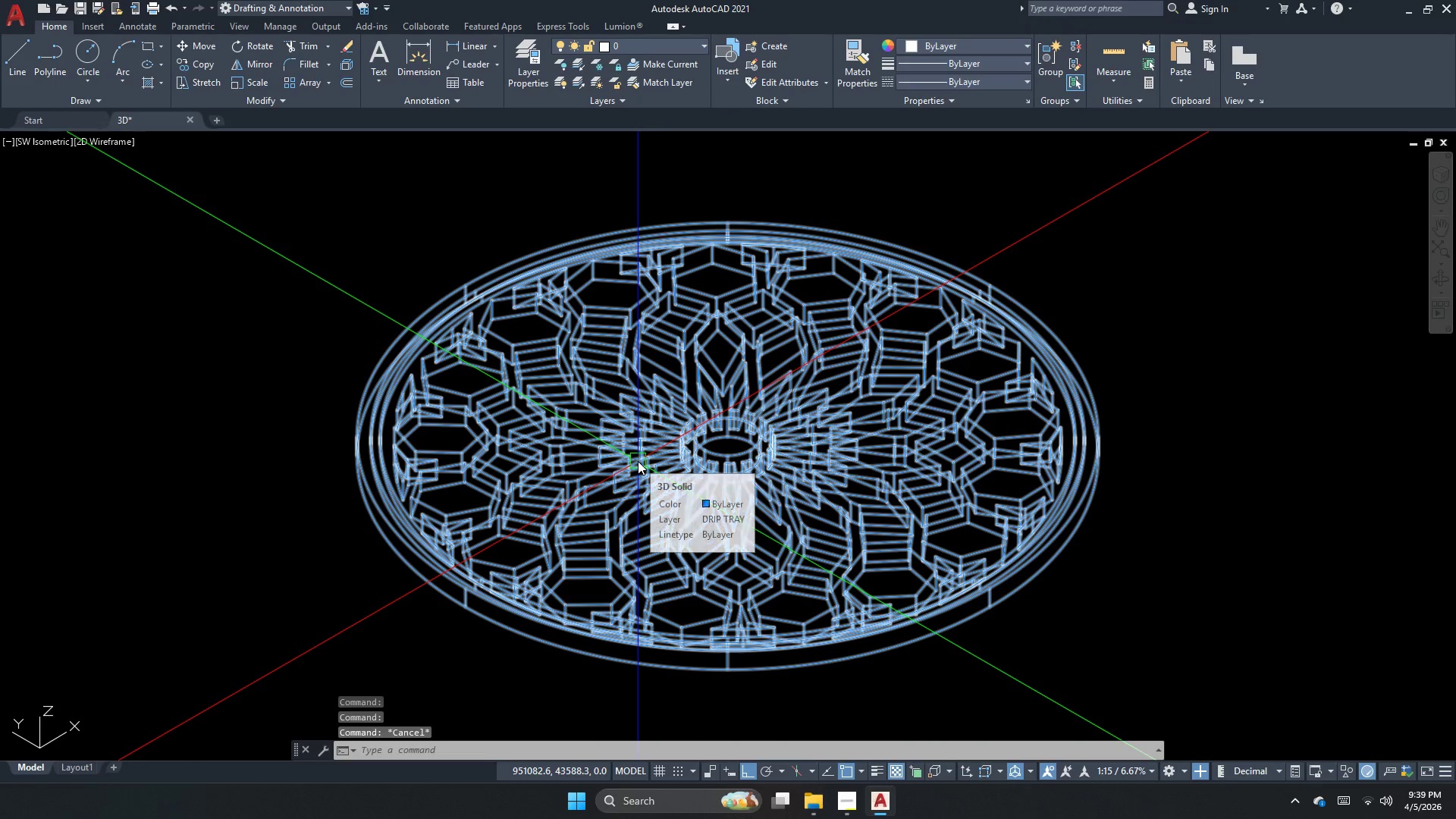 
scroll: coordinate [638, 457], scroll_direction: up, amount: 1.0
 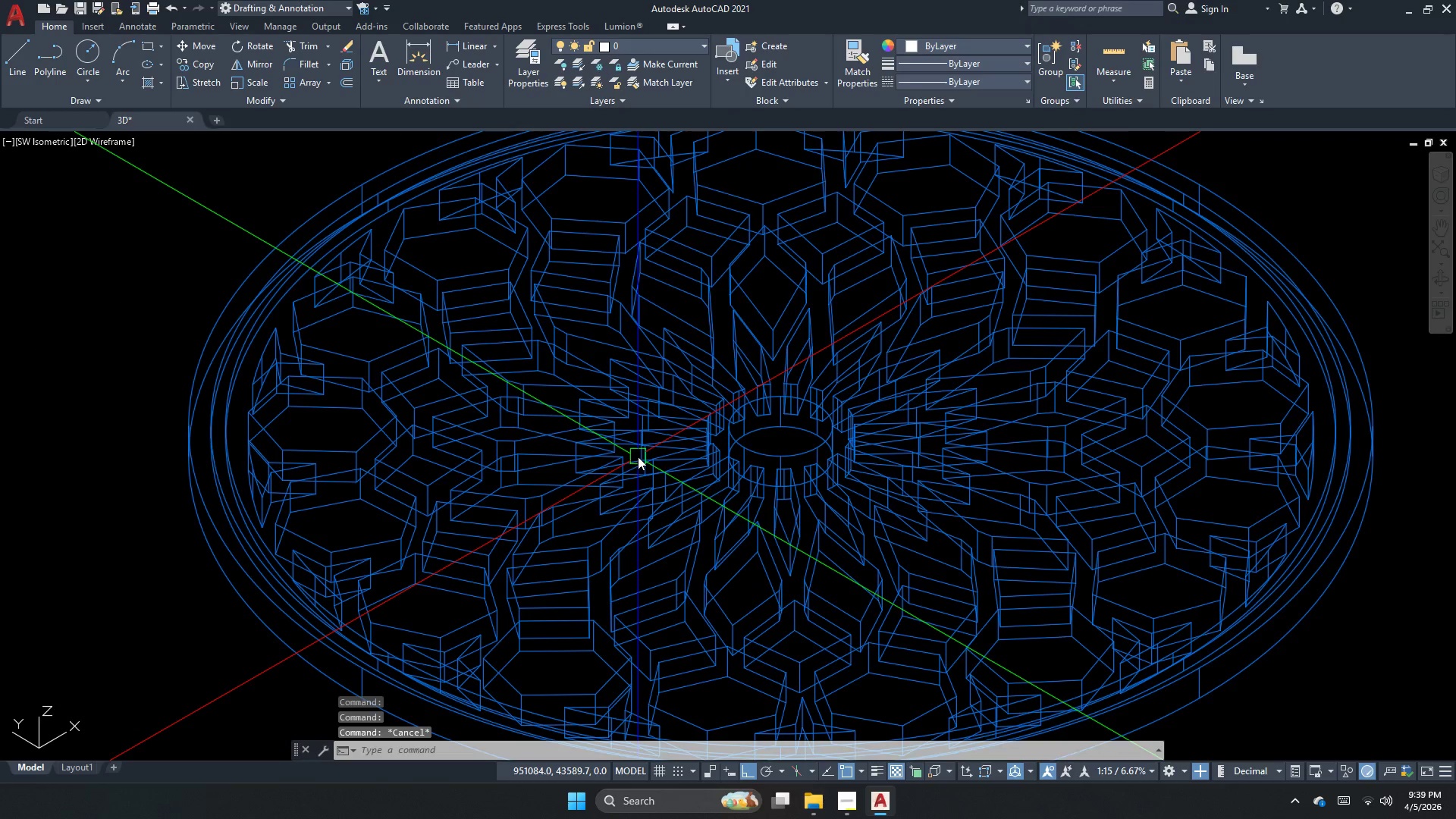 
scroll: coordinate [642, 460], scroll_direction: down, amount: 1.0
 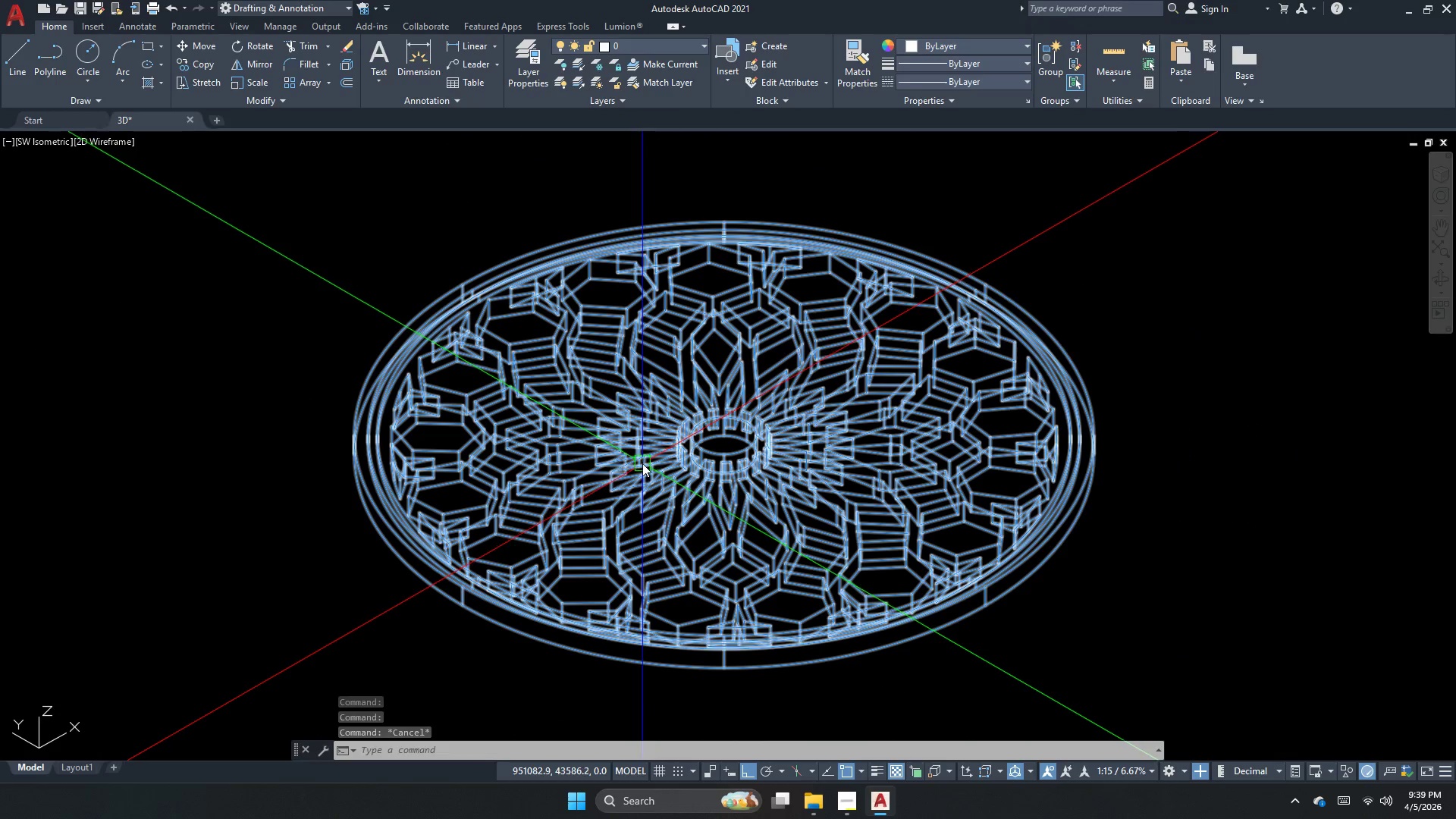 
key(Escape)
 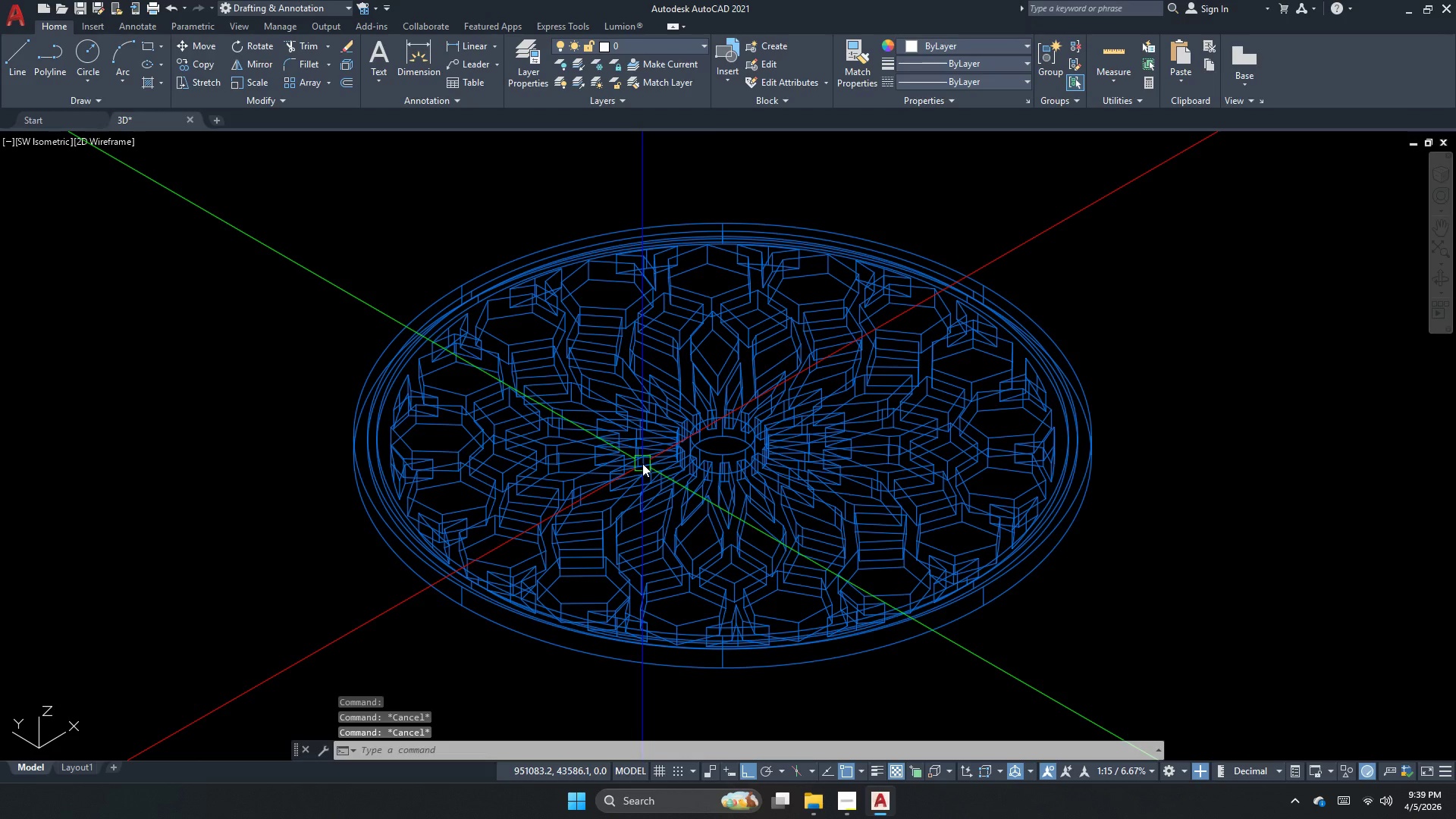 
scroll: coordinate [642, 463], scroll_direction: none, amount: 0.0
 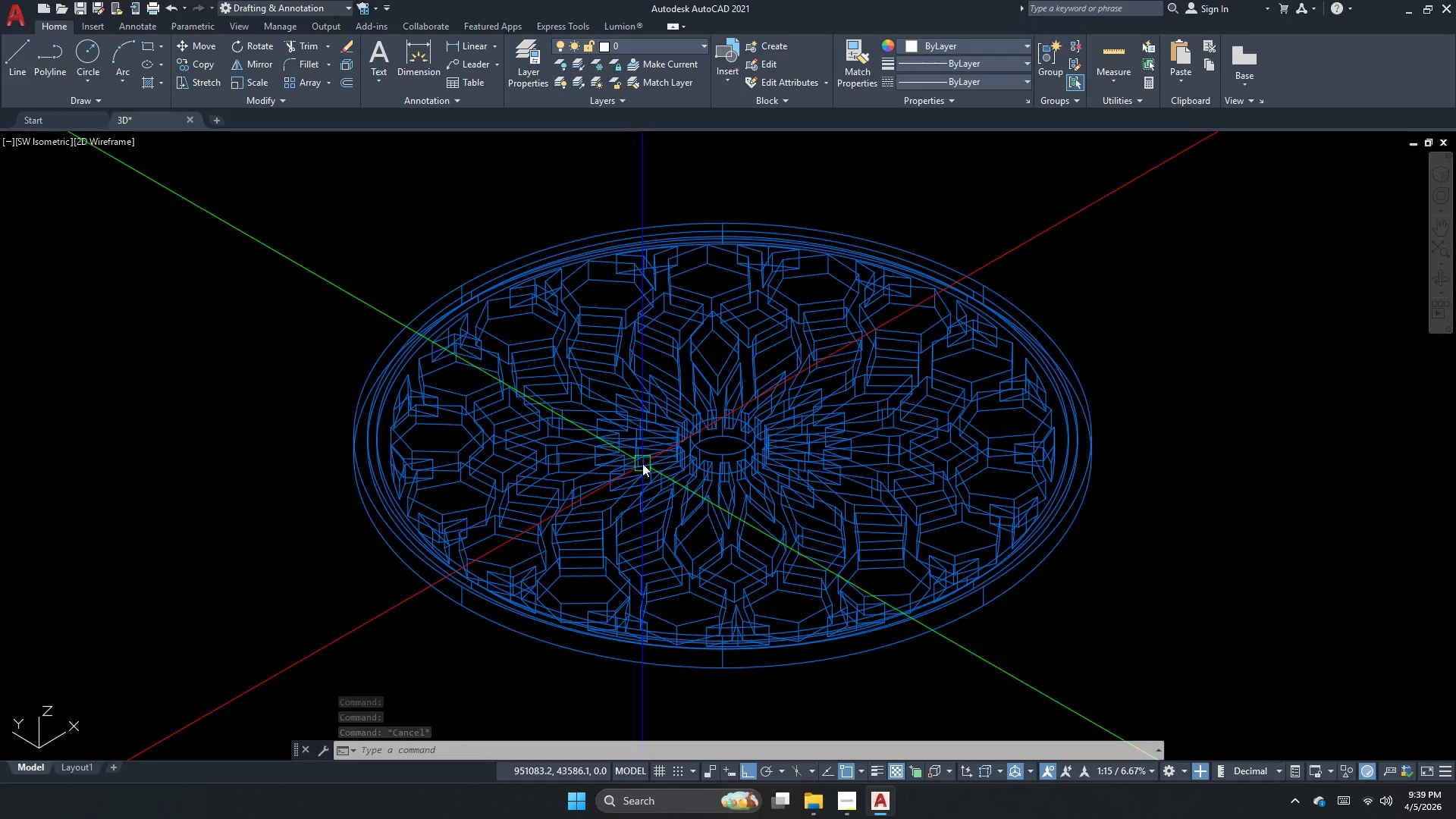 
key(Escape)
 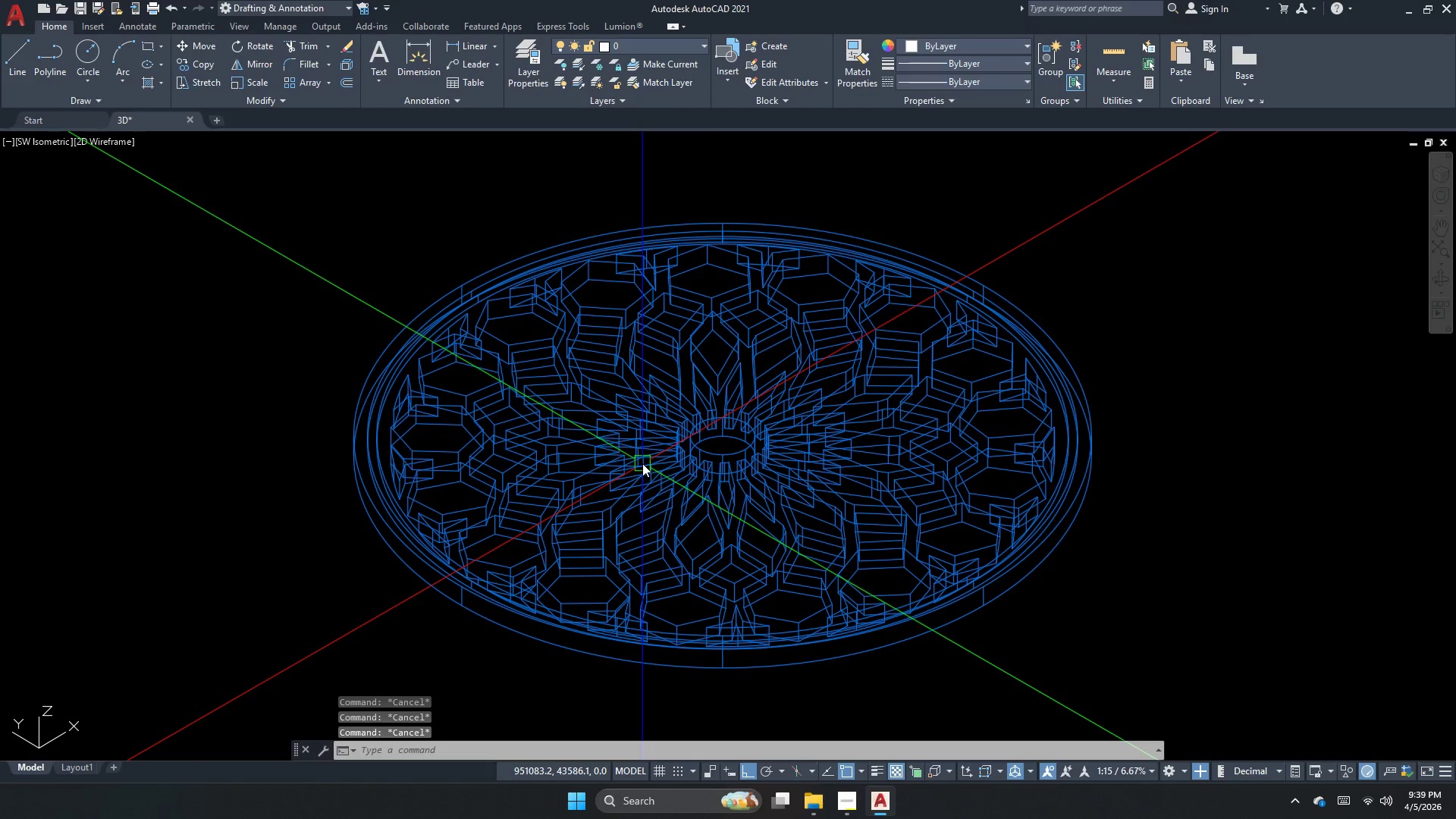 
key(Control+S)
 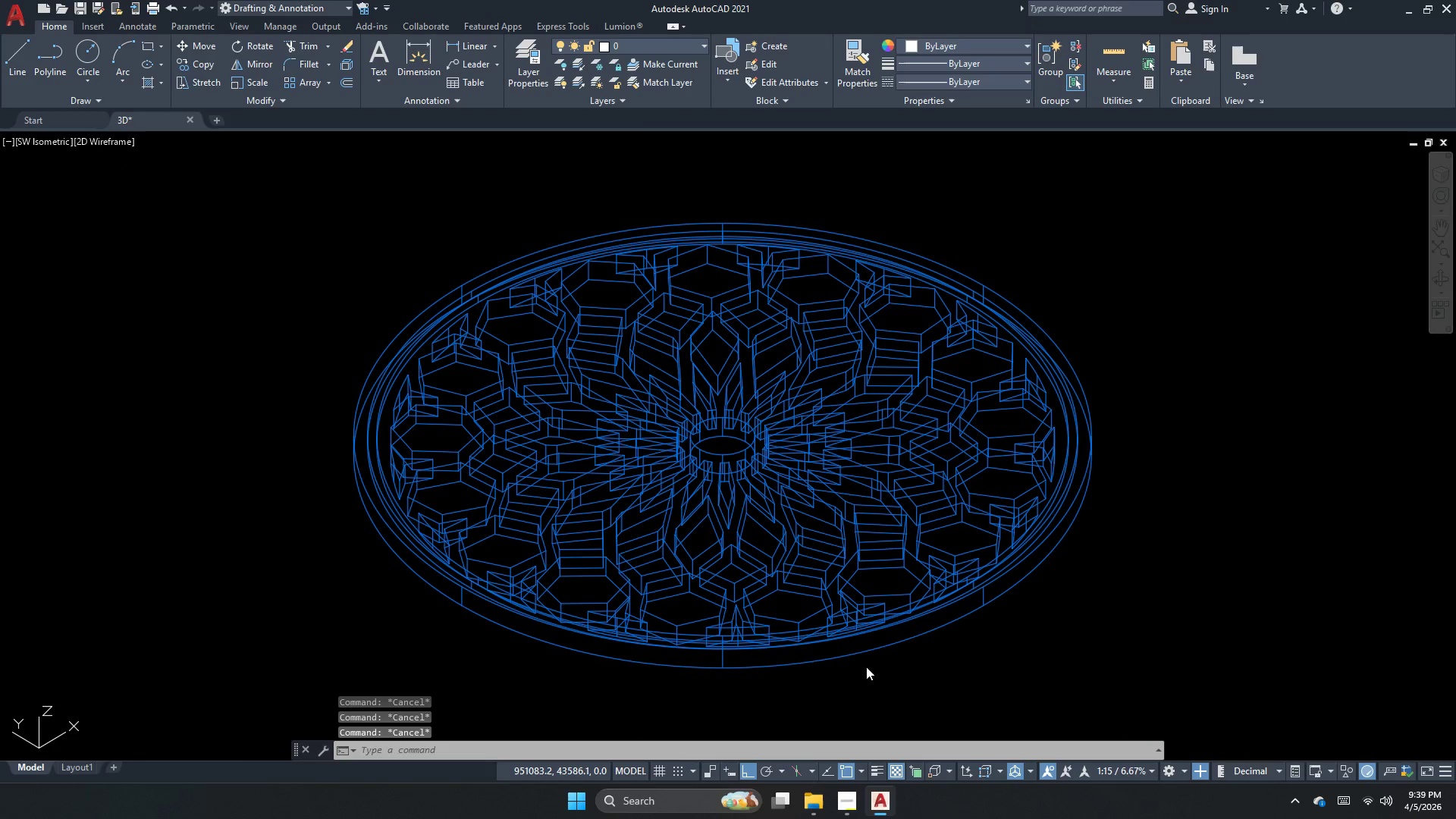 
left_click([877, 540])
 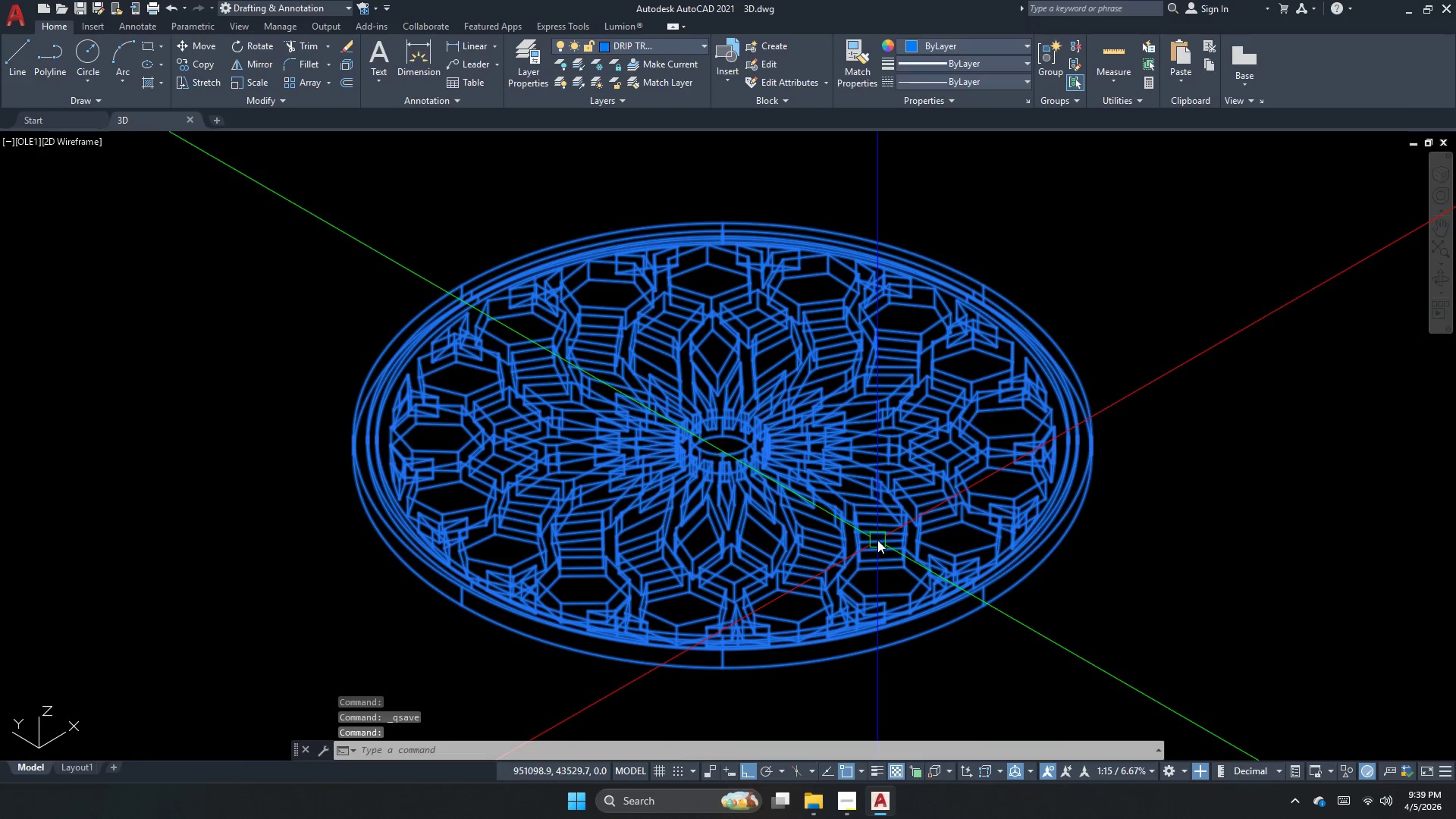 
key(Escape)
 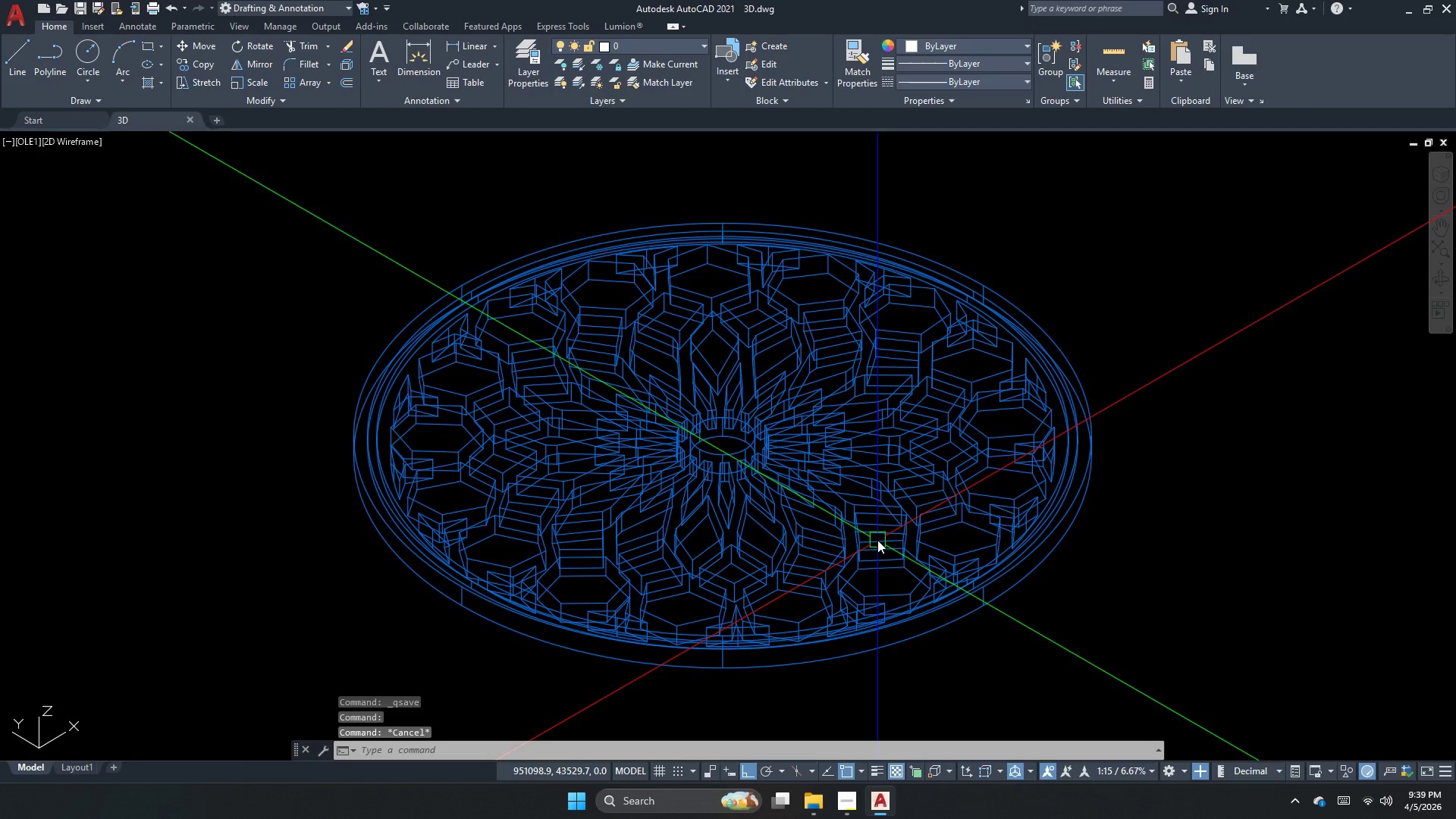 
key(Control+ControlLeft)
 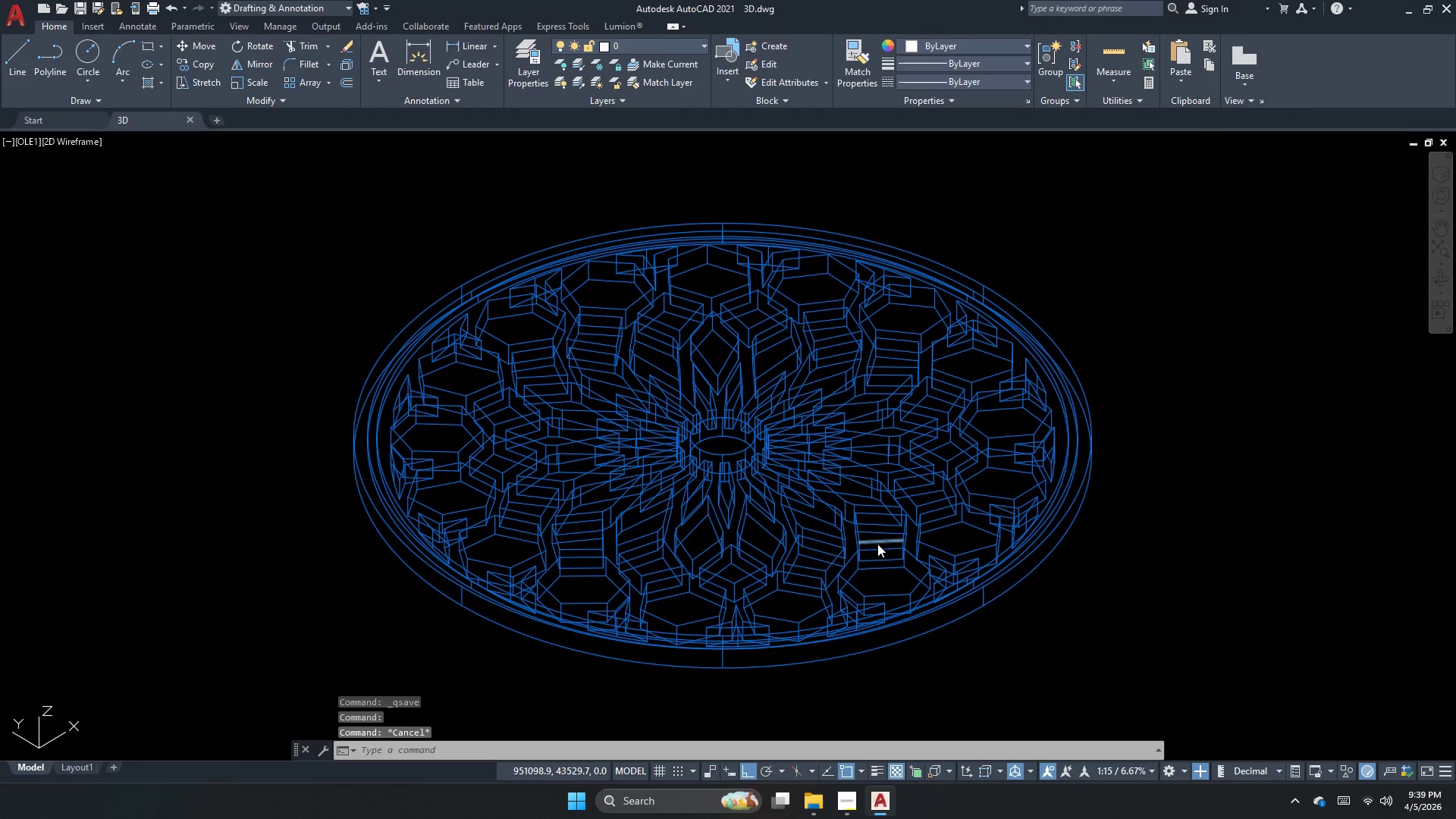 
key(Control+S)
 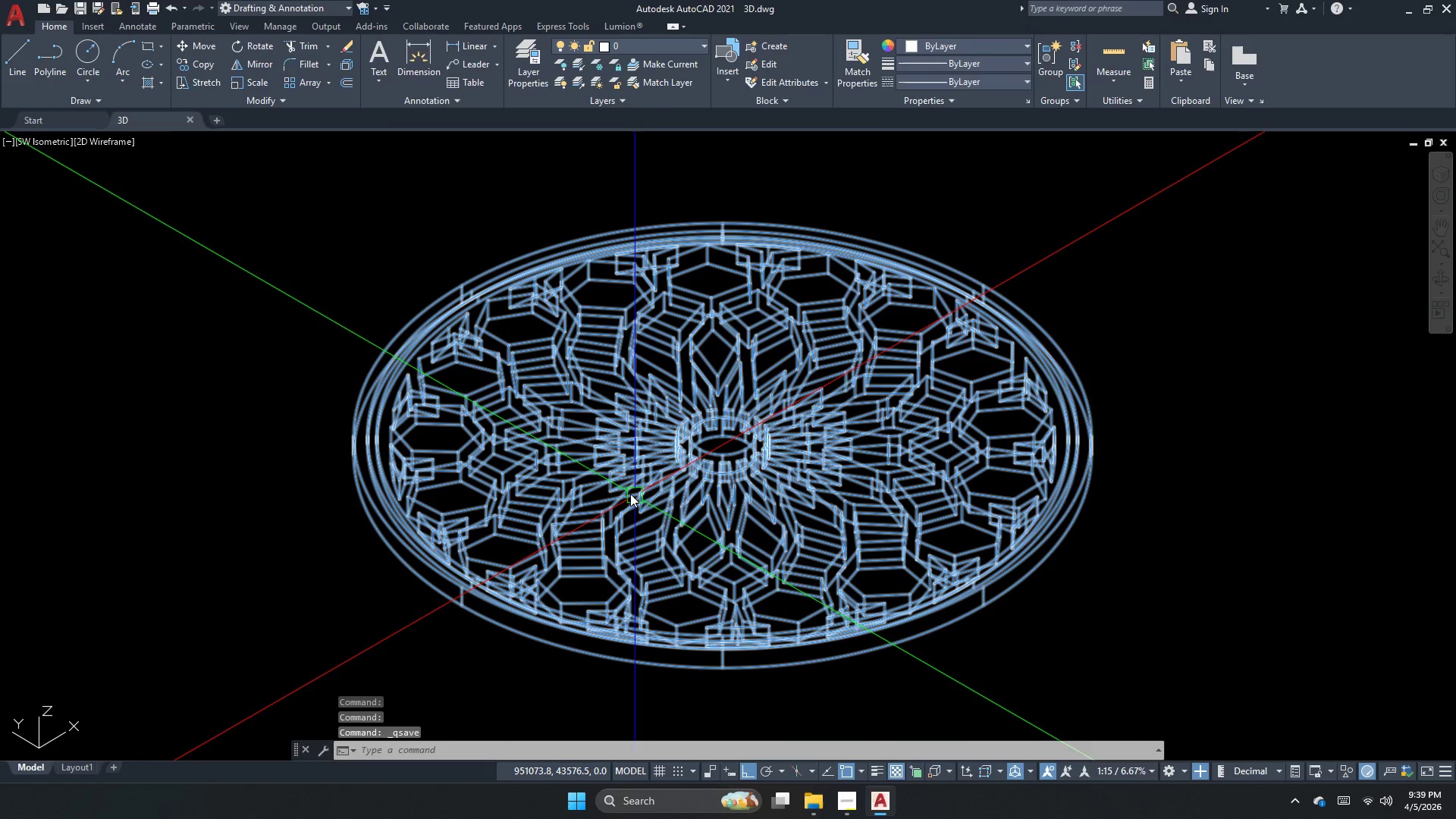 
key(Escape)
type(rmat)
 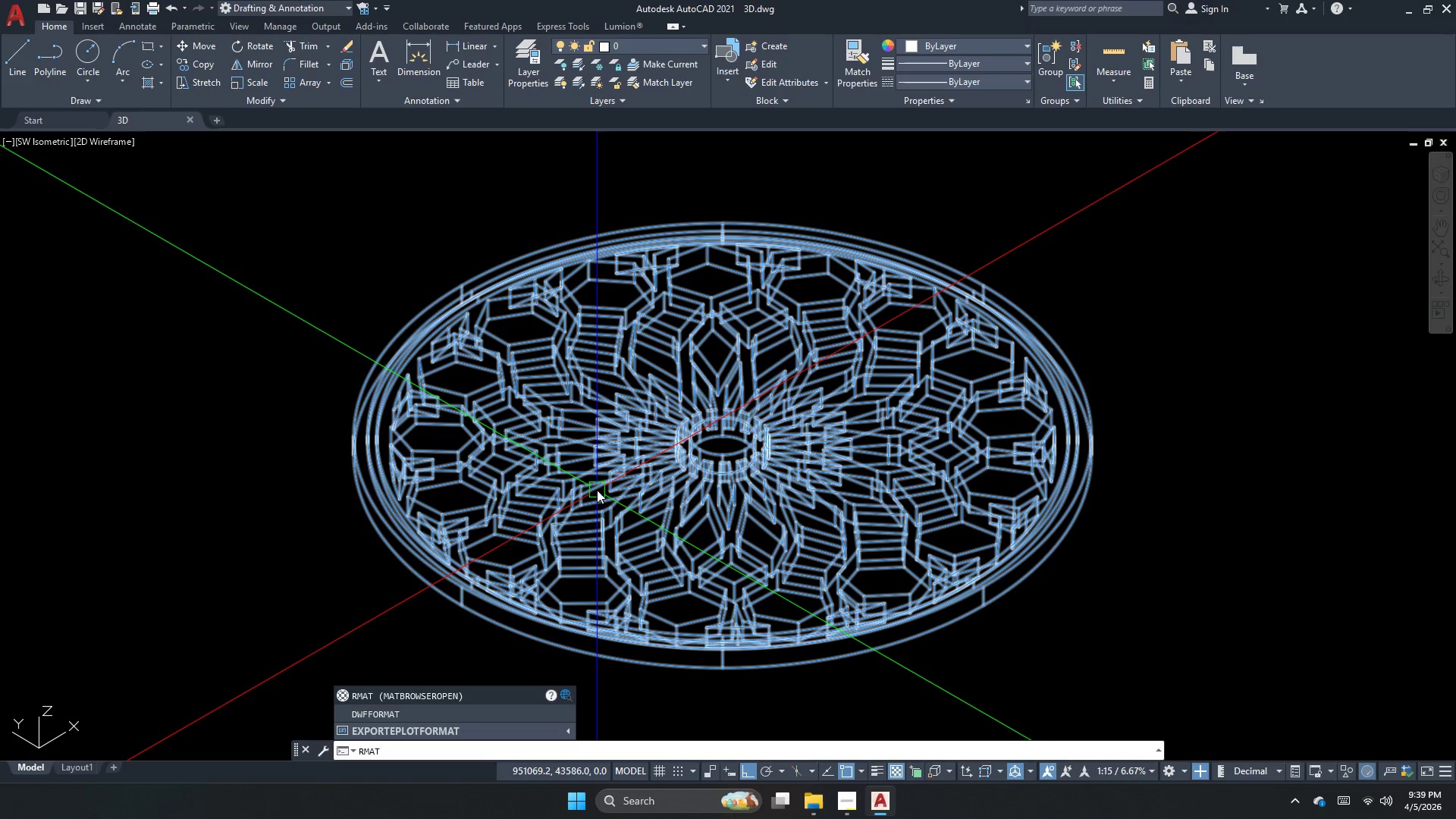 
key(Enter)
 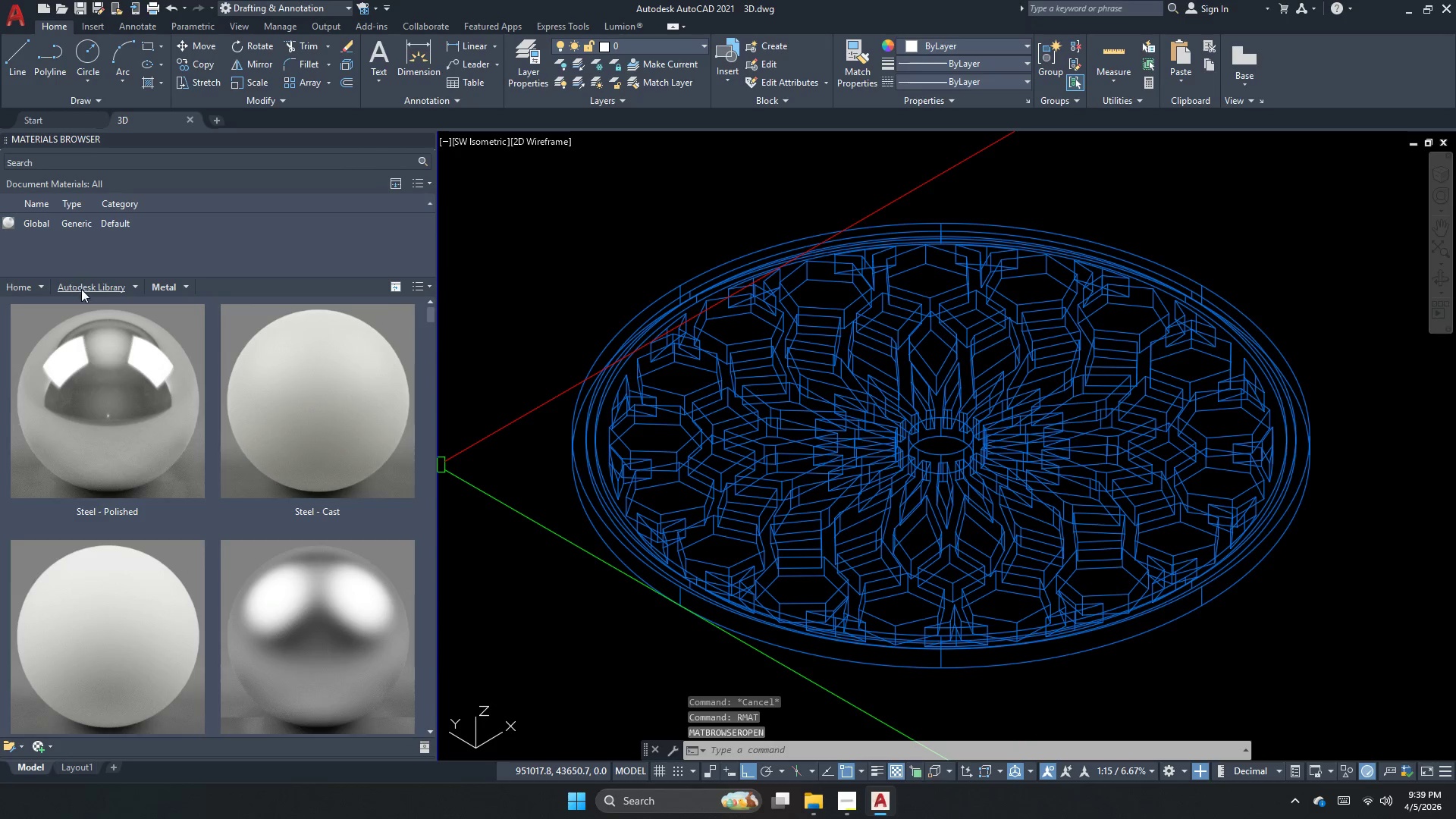 
scroll: coordinate [259, 360], scroll_direction: none, amount: 0.0
 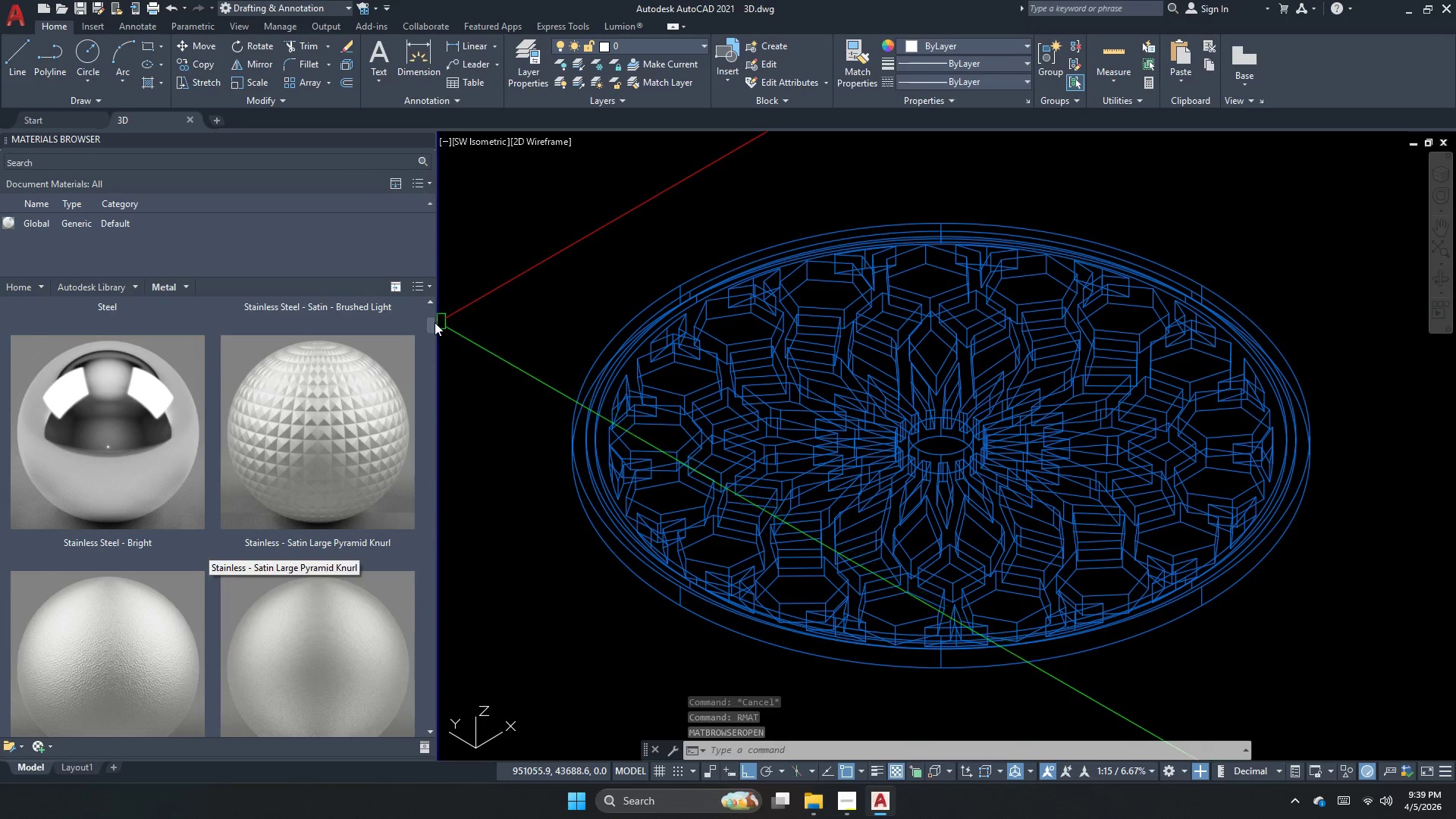 
left_click_drag(start_coordinate=[428, 324], to_coordinate=[452, 596])
 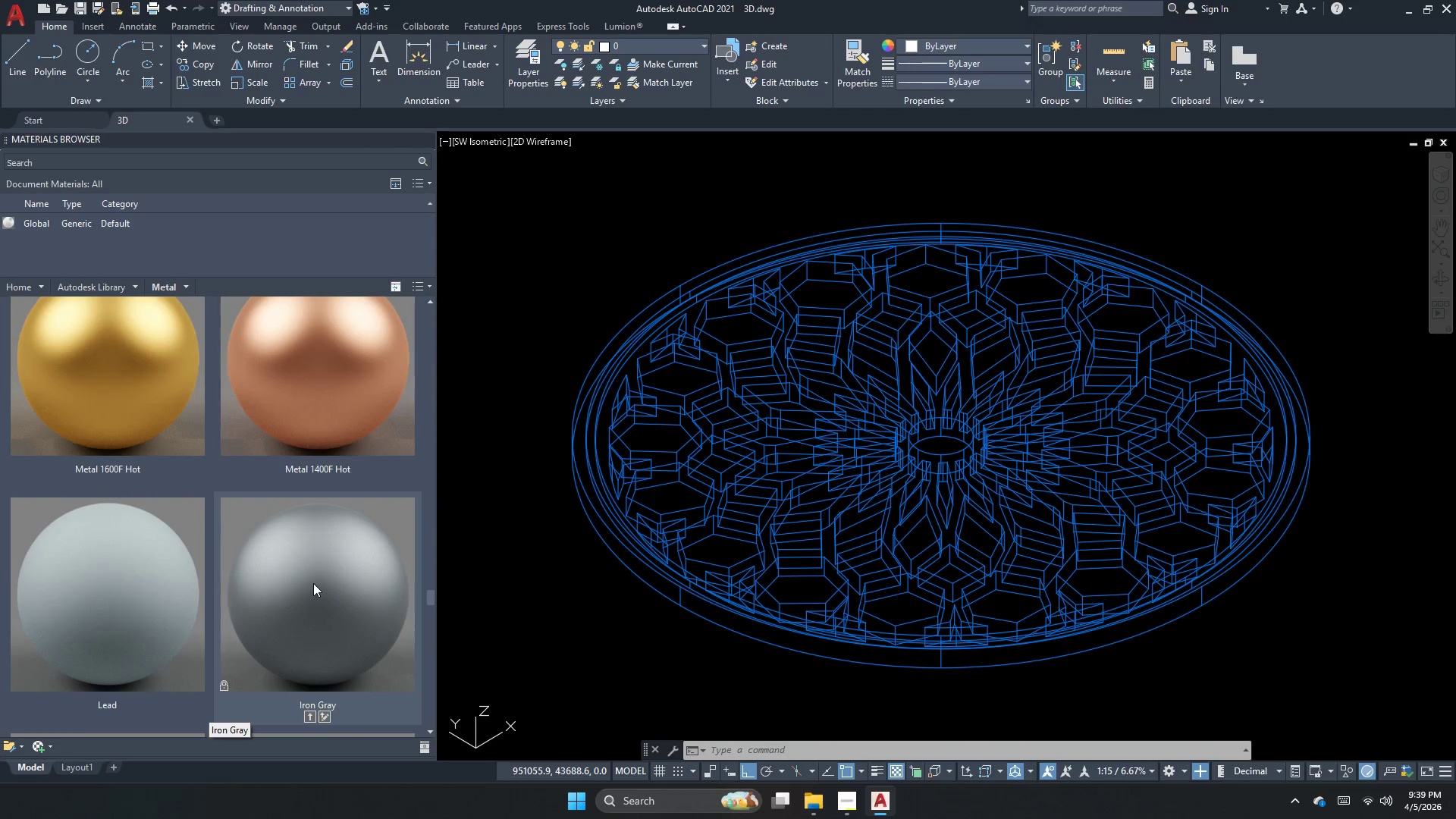 
scroll: coordinate [309, 543], scroll_direction: up, amount: 7.0
 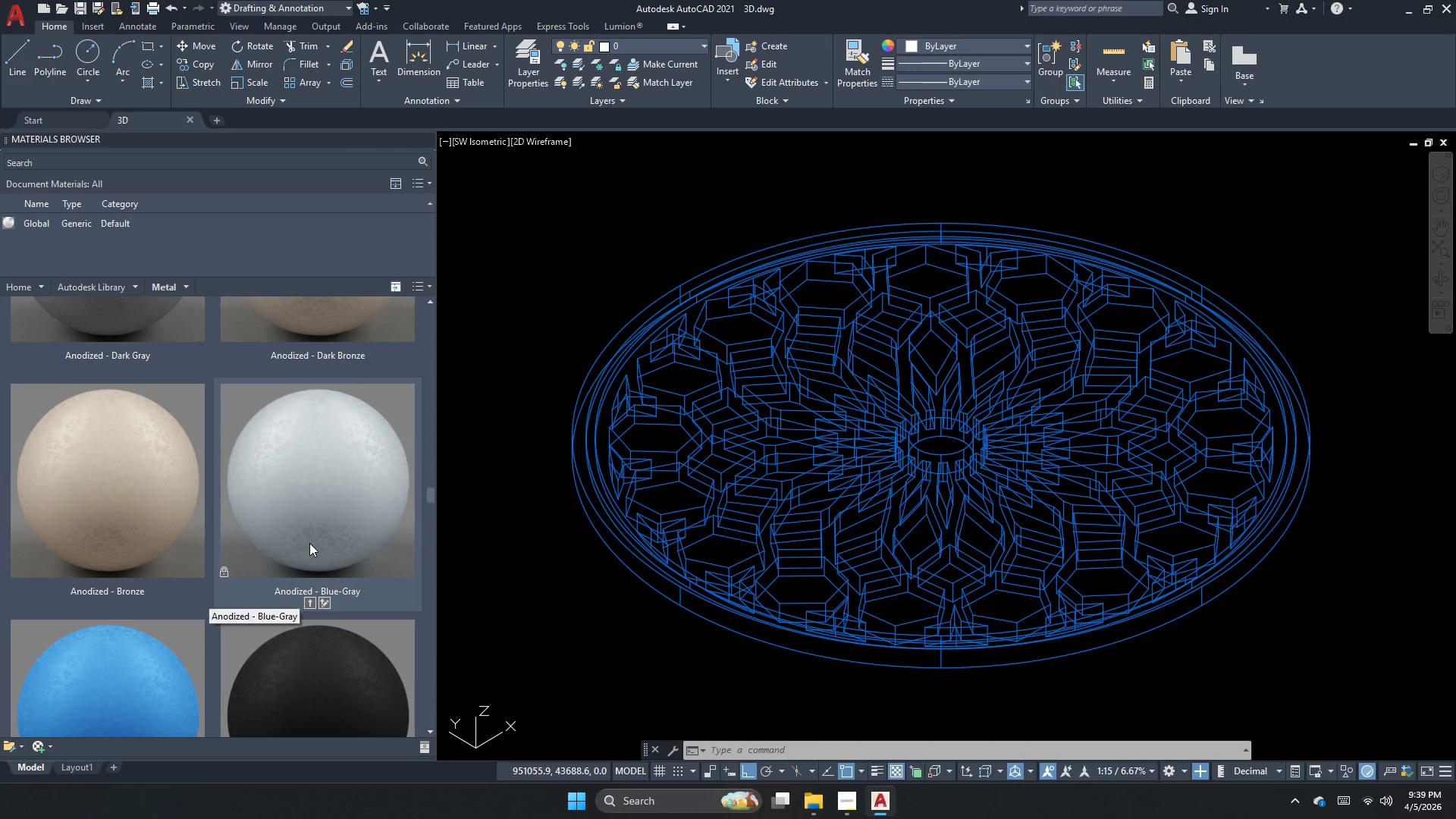 
scroll: coordinate [309, 543], scroll_direction: none, amount: 0.0
 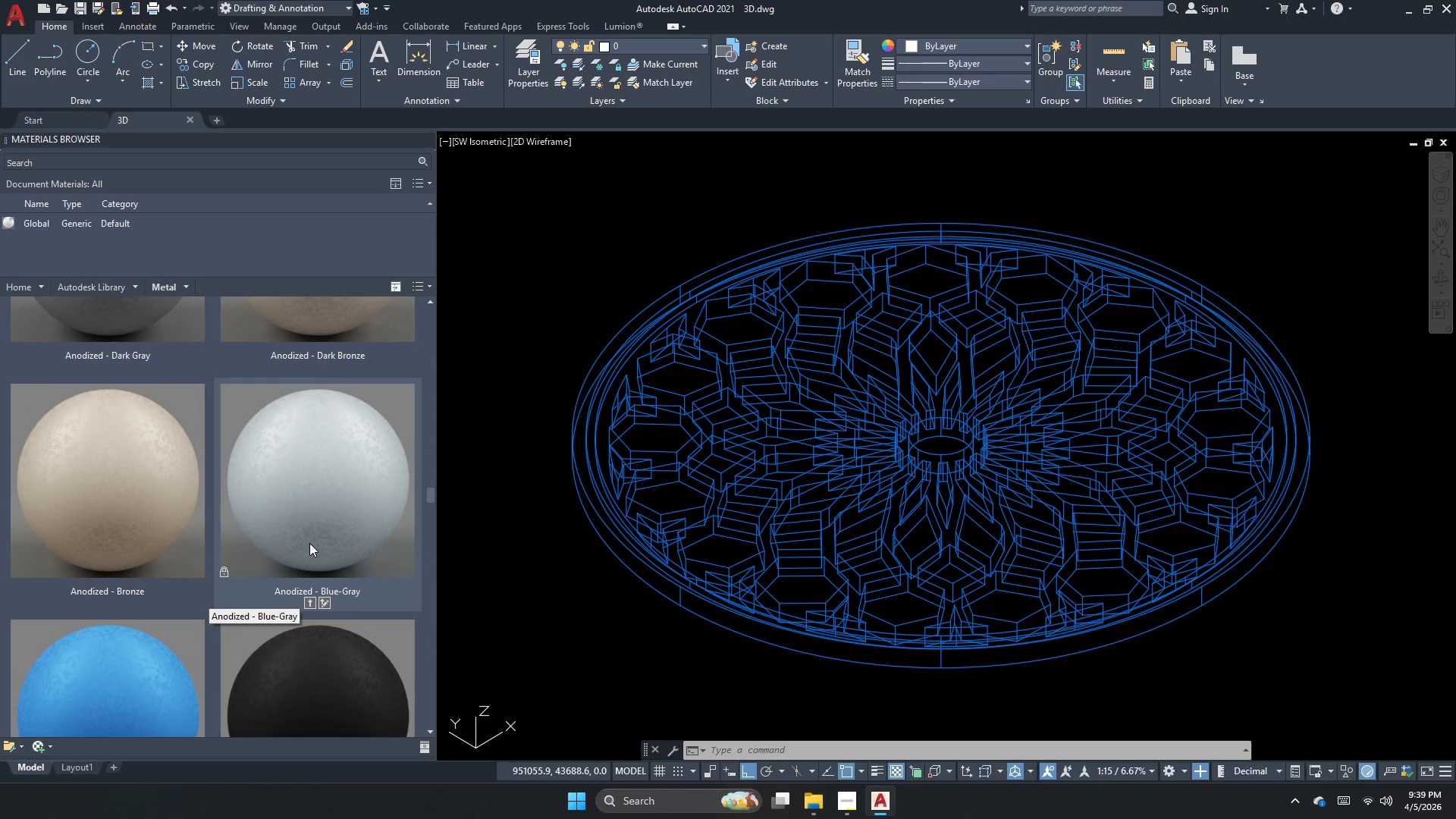 
scroll: coordinate [309, 543], scroll_direction: up, amount: 4.0
 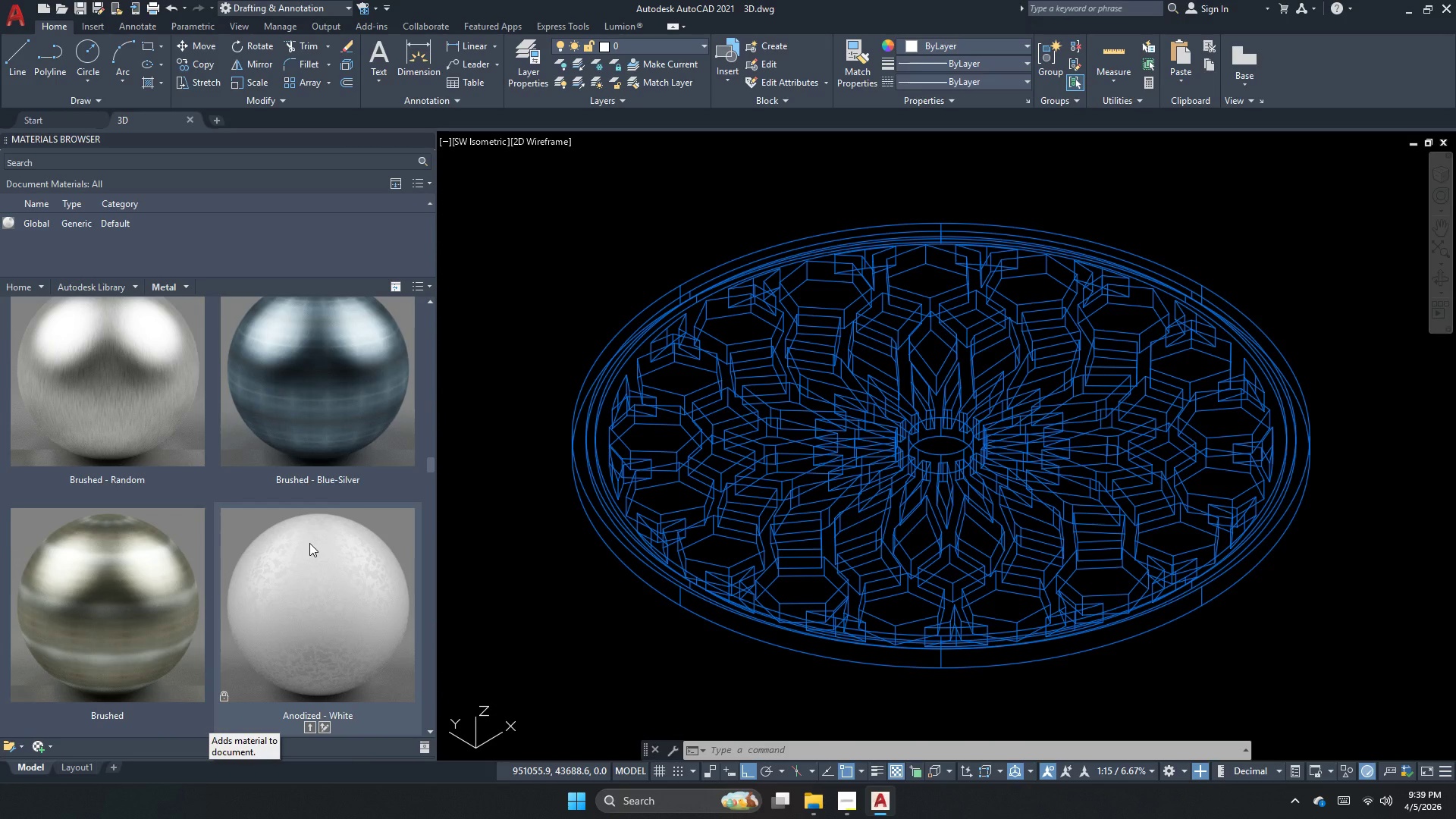 
scroll: coordinate [309, 542], scroll_direction: down, amount: 11.0
 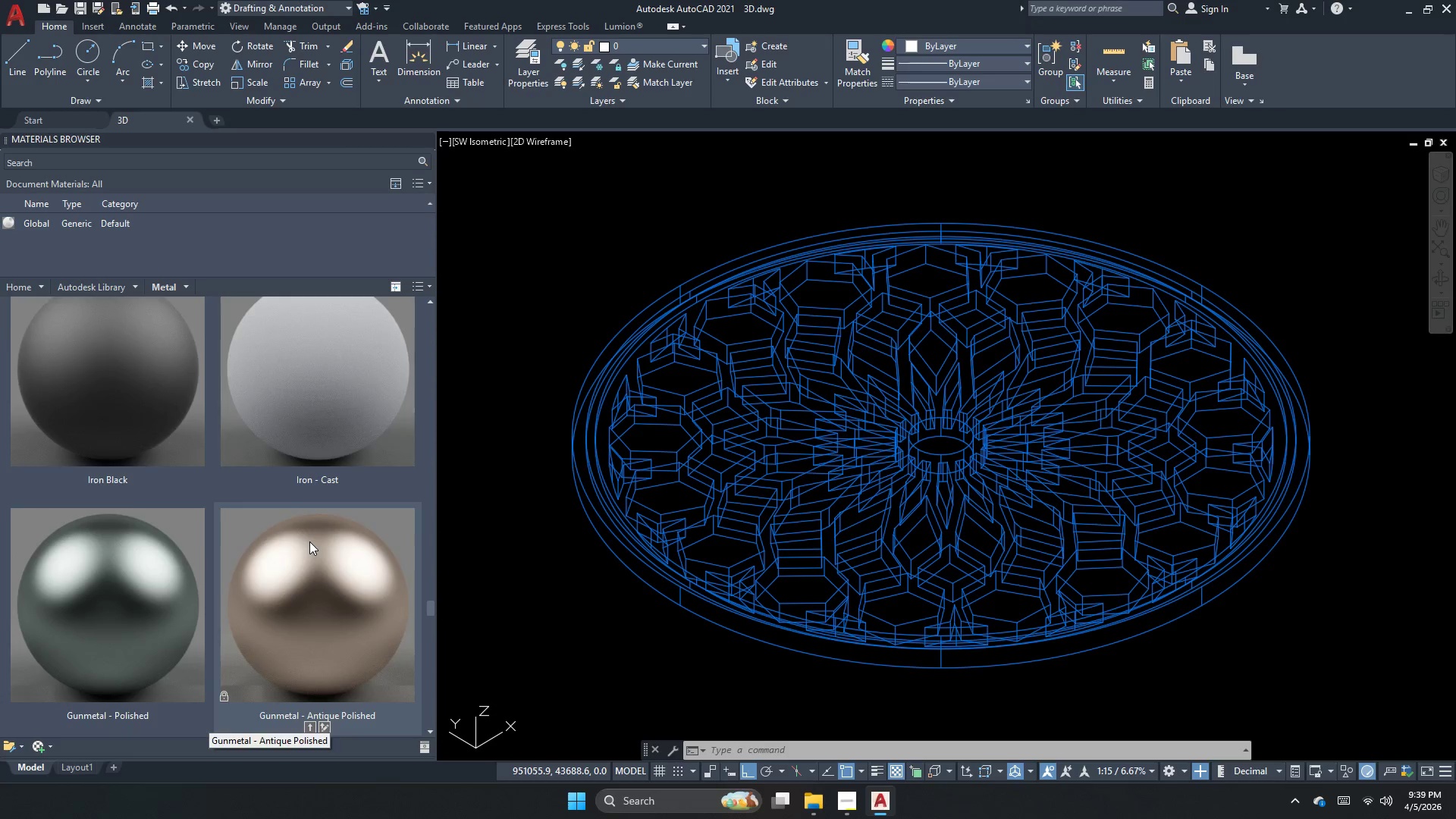 
scroll: coordinate [309, 541], scroll_direction: up, amount: 1.0
 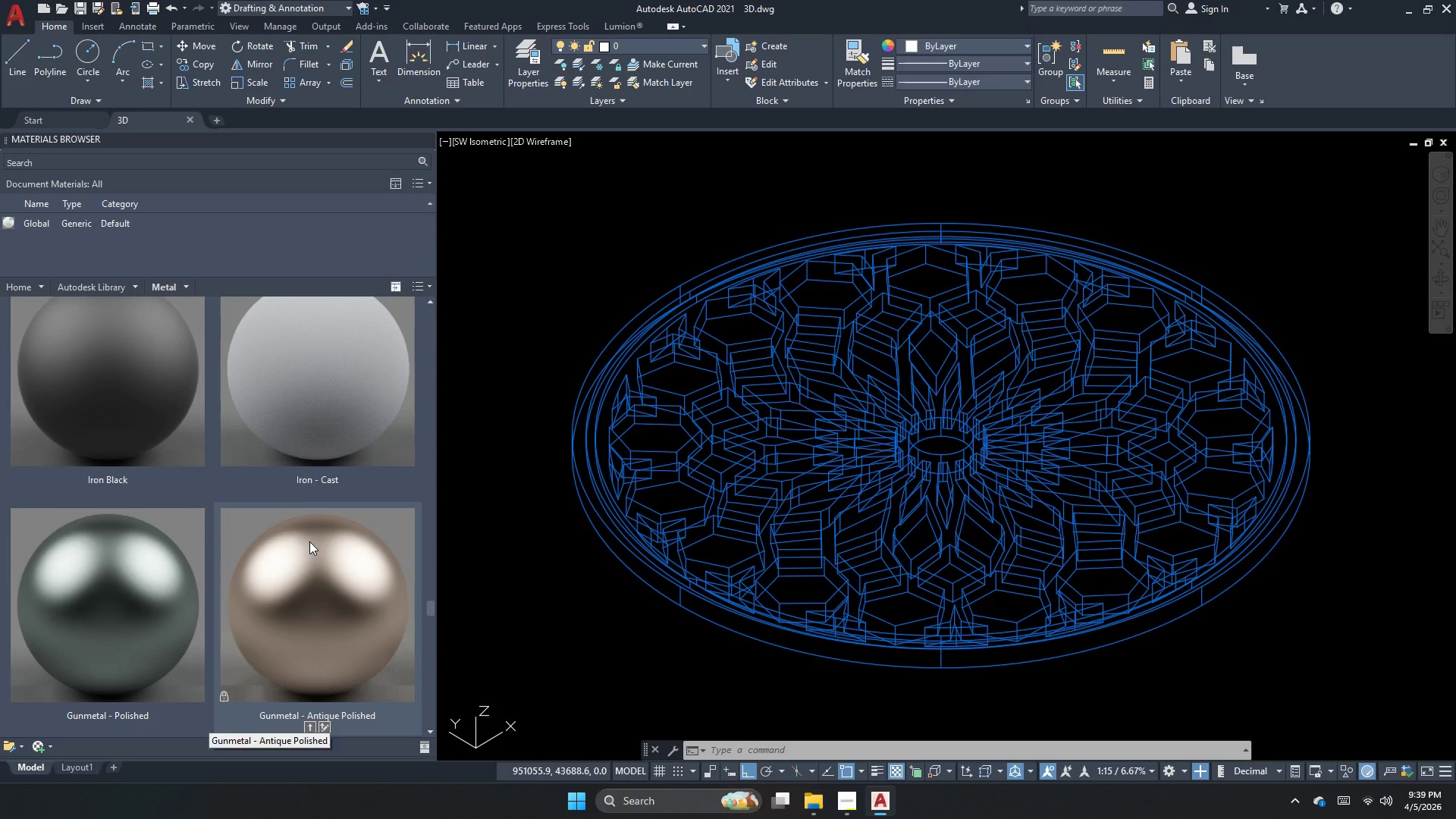 
scroll: coordinate [309, 541], scroll_direction: down, amount: 1.0
 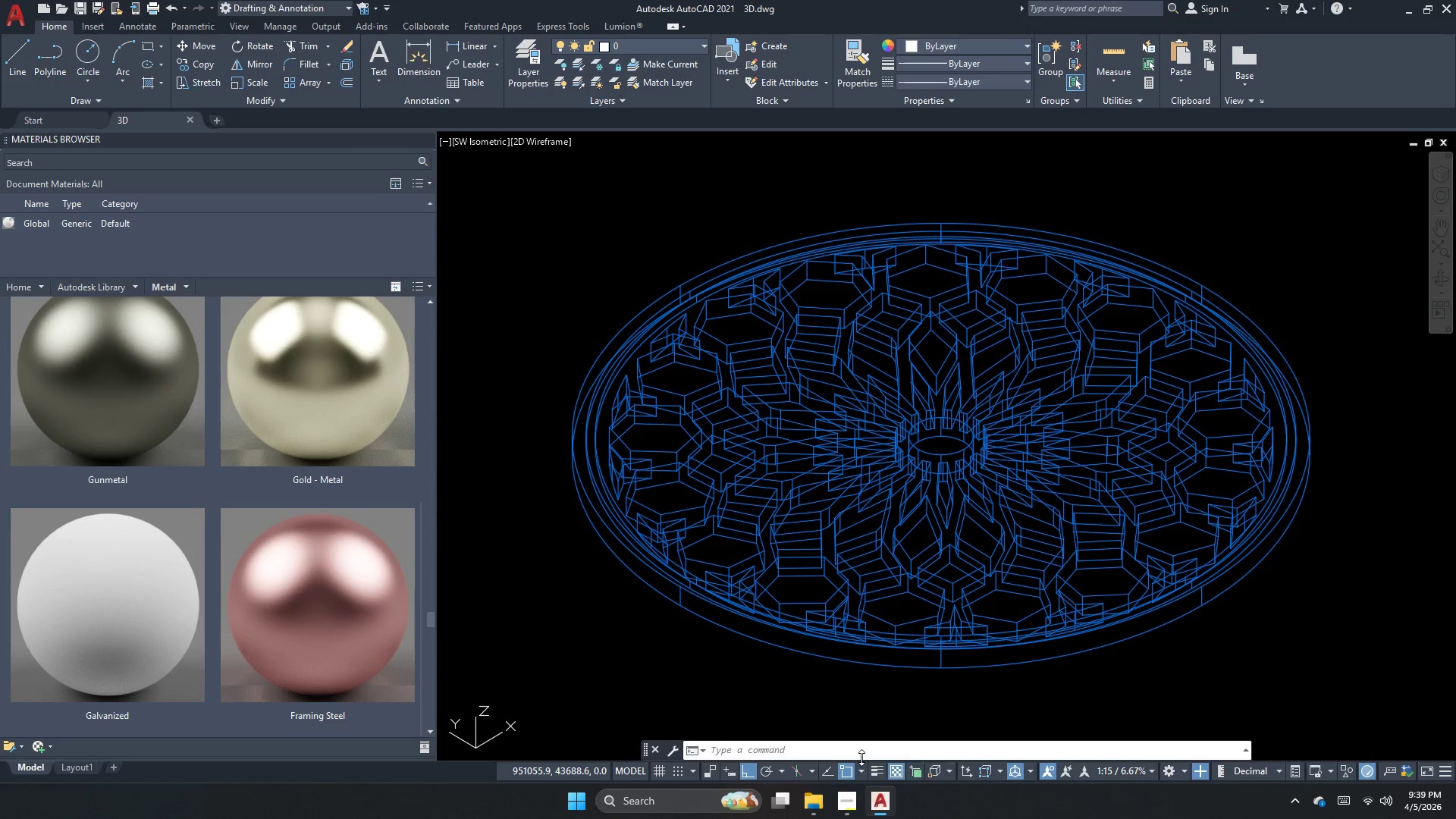 
left_click([833, 811])